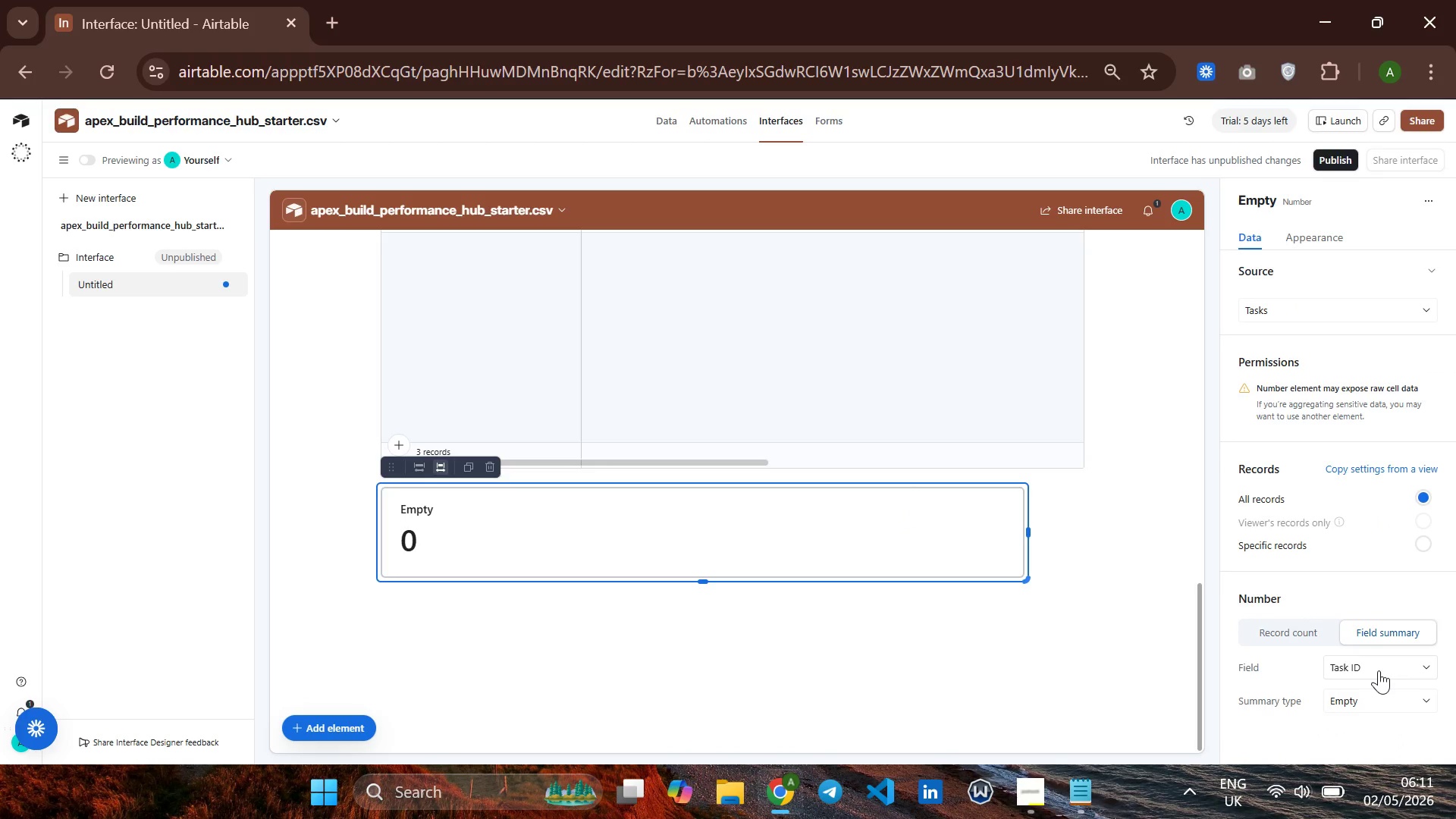 
wait(6.79)
 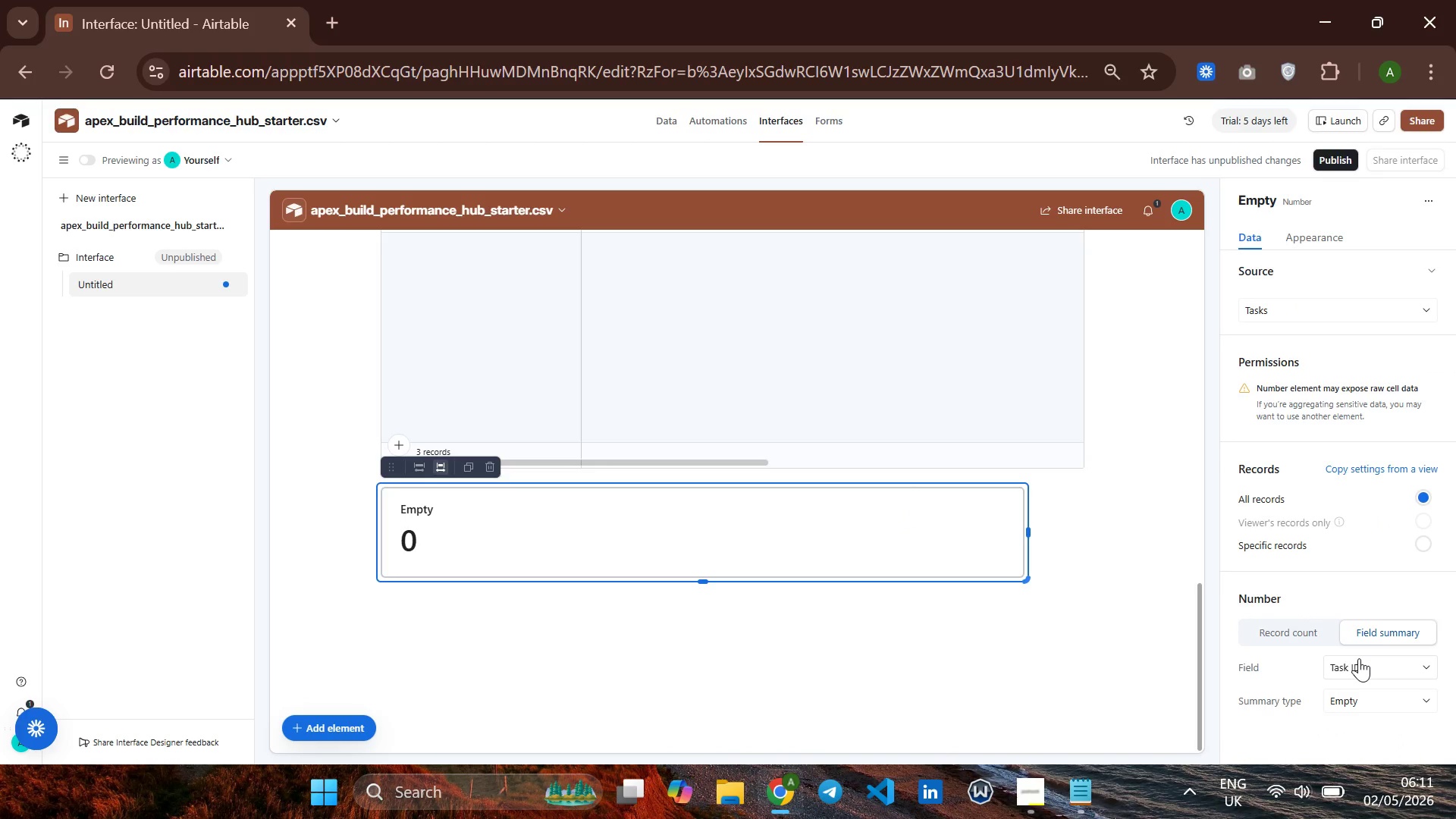 
scroll: coordinate [1379, 670], scroll_direction: down, amount: 2.0
 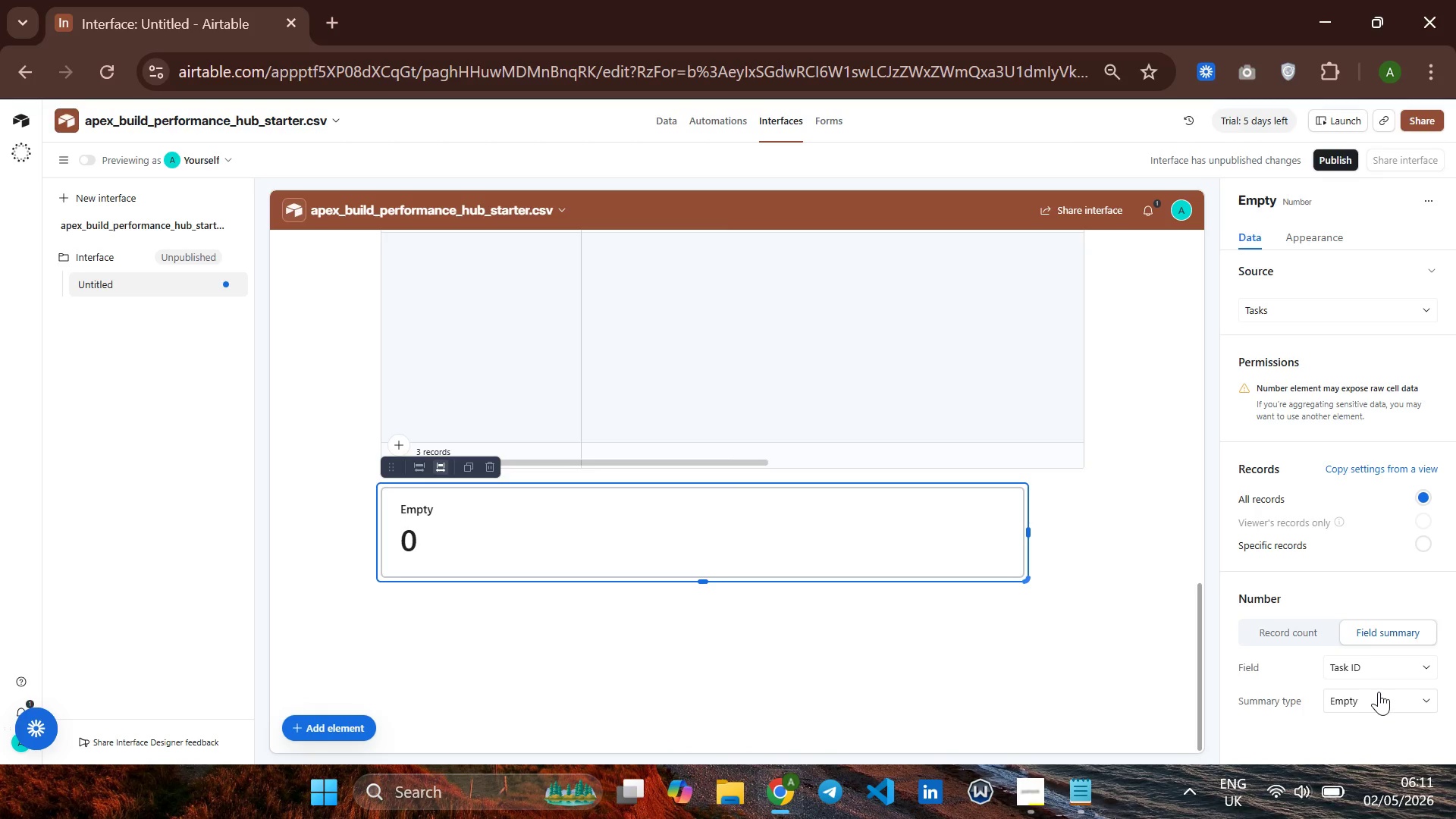 
left_click([1379, 692])
 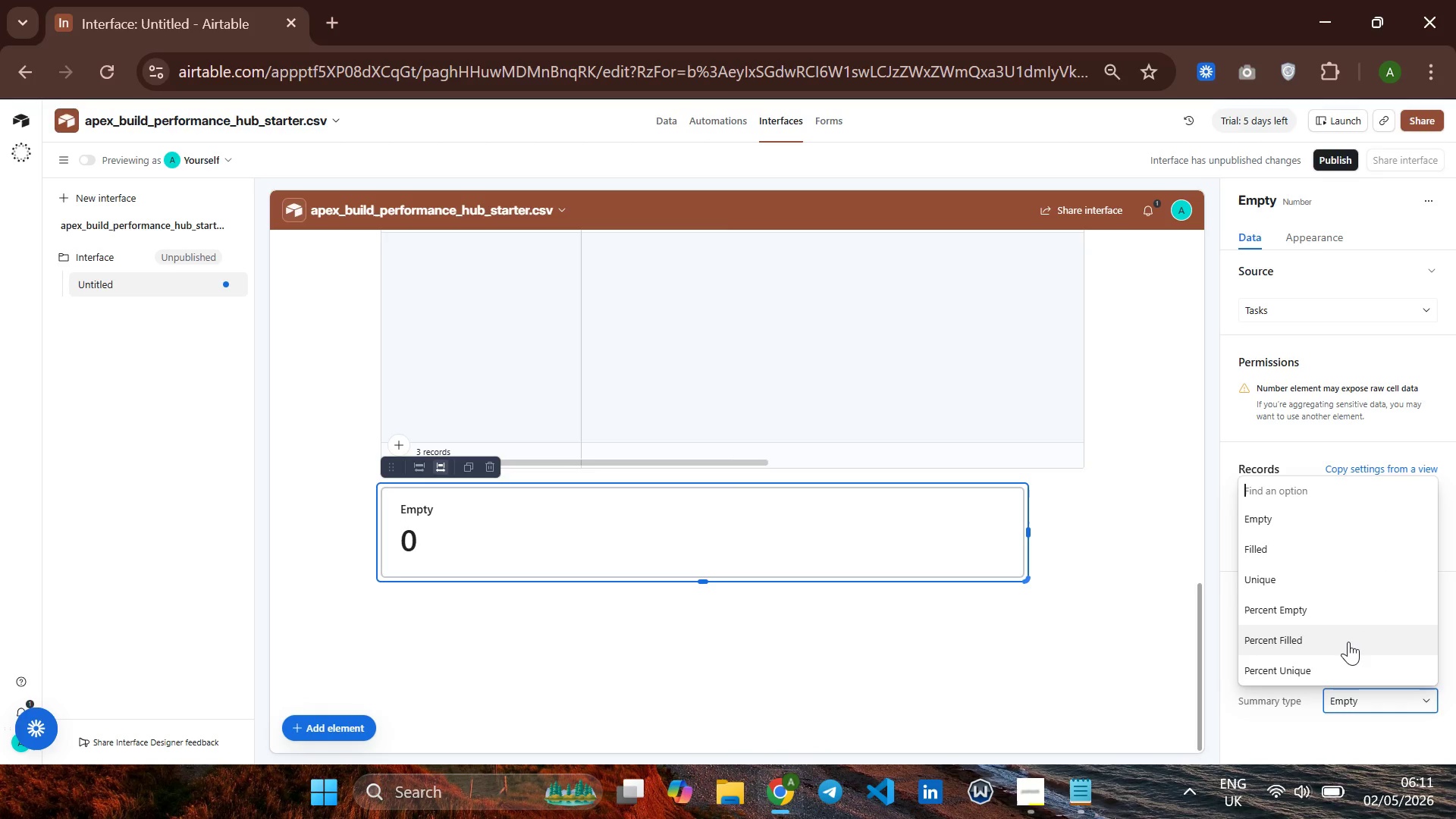 
scroll: coordinate [1348, 642], scroll_direction: down, amount: 4.0
 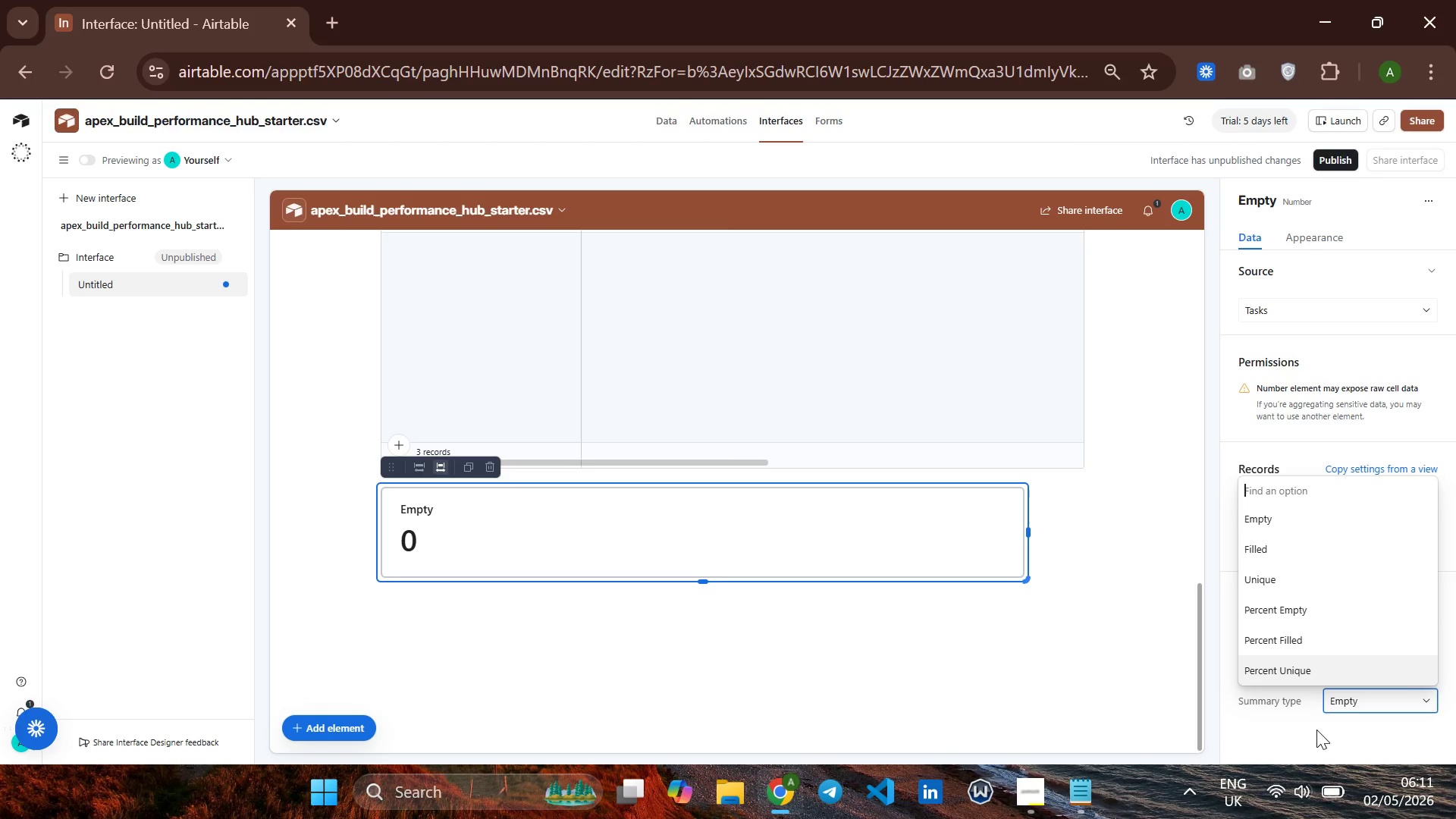 
left_click([1316, 730])
 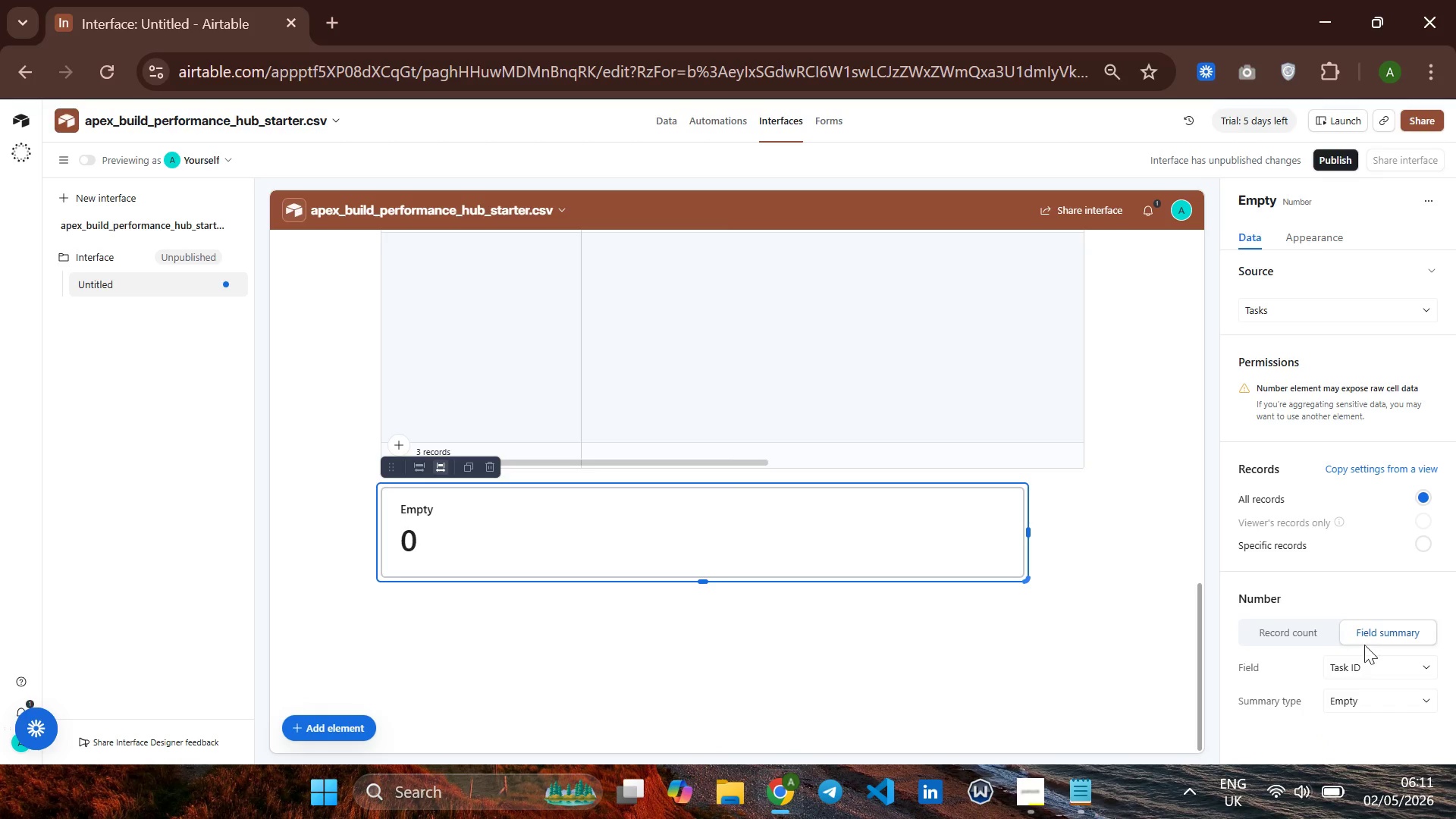 
left_click([1310, 640])
 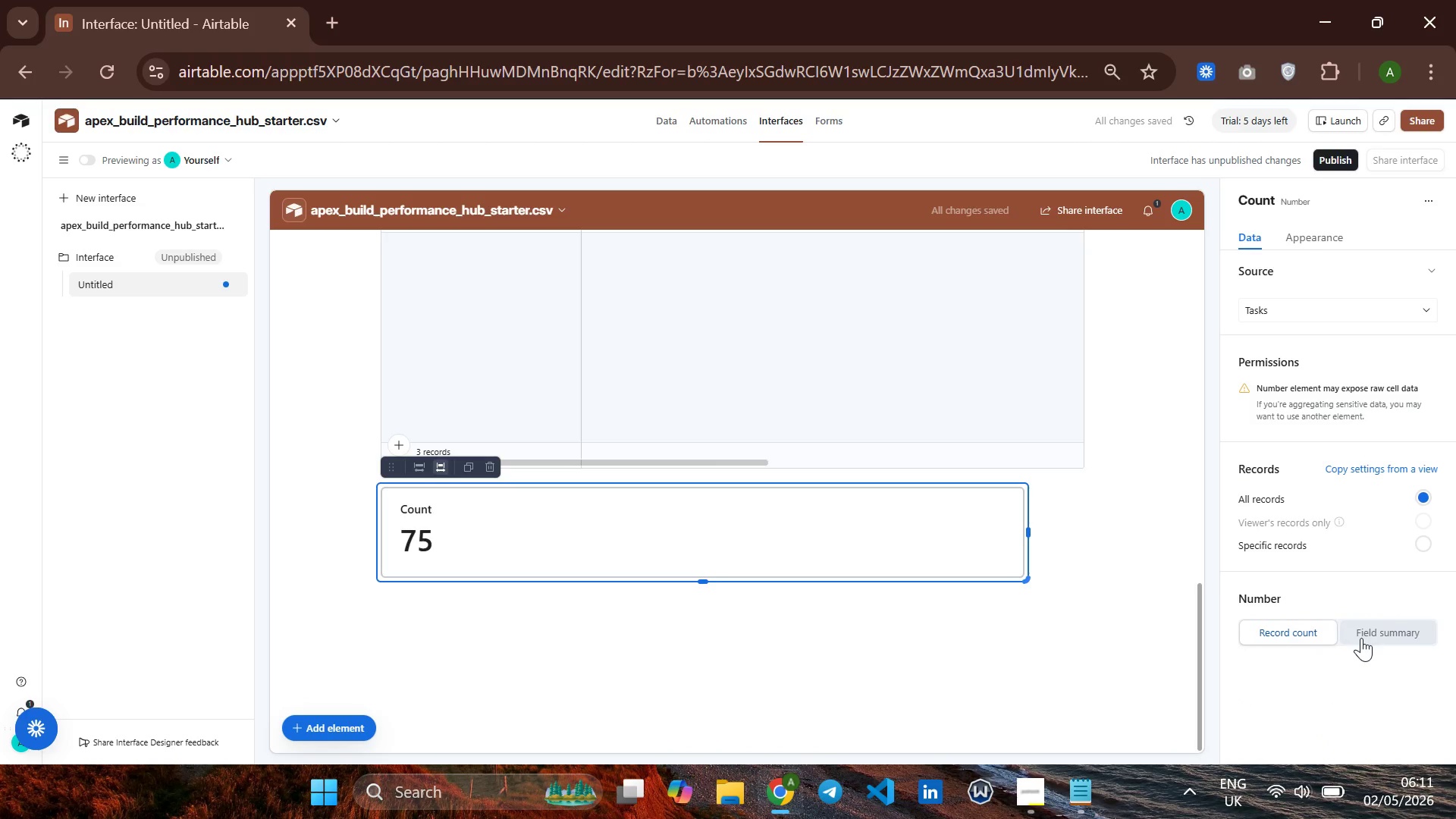 
scroll: coordinate [1332, 654], scroll_direction: down, amount: 5.0
 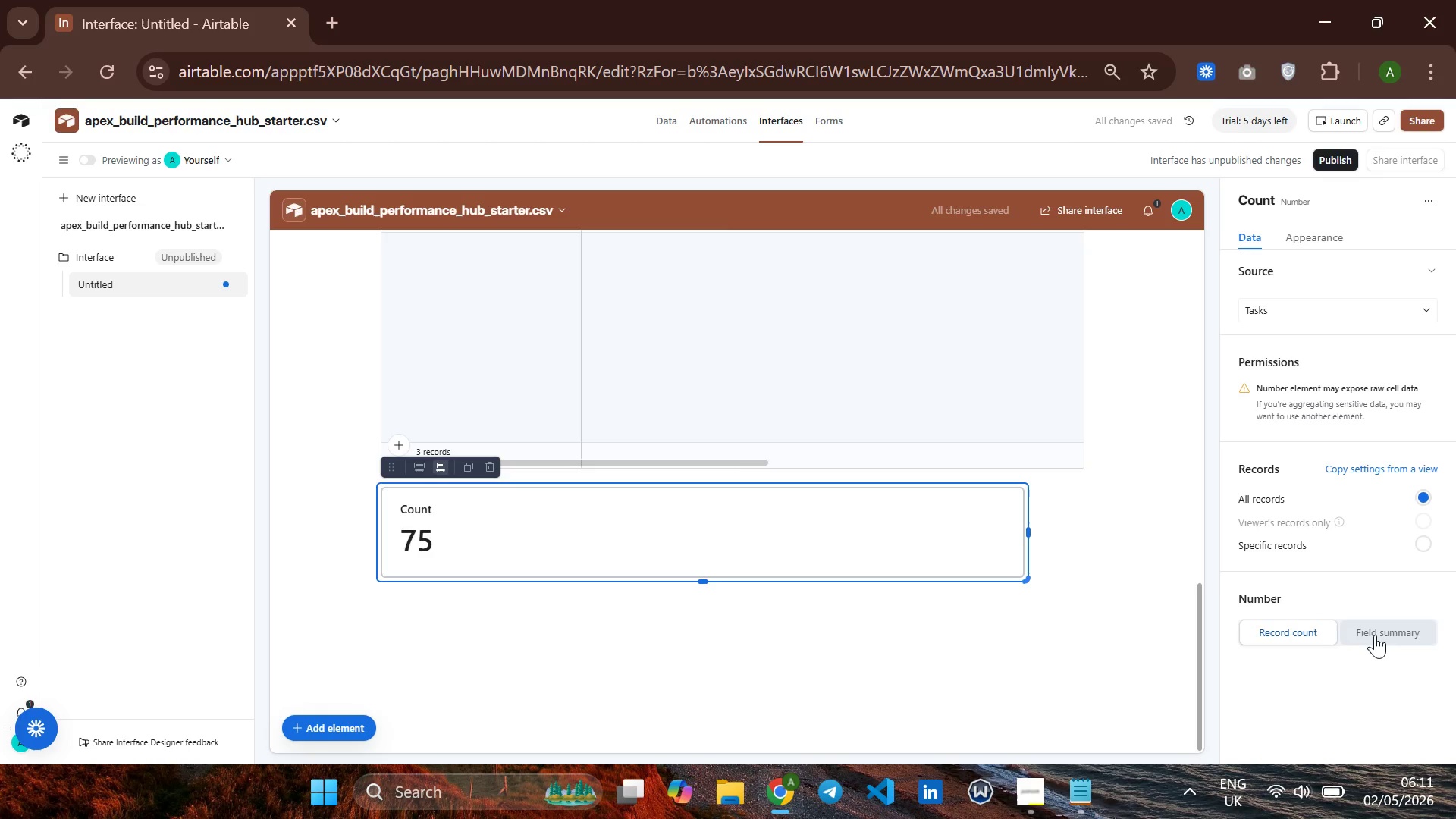 
left_click([1375, 635])
 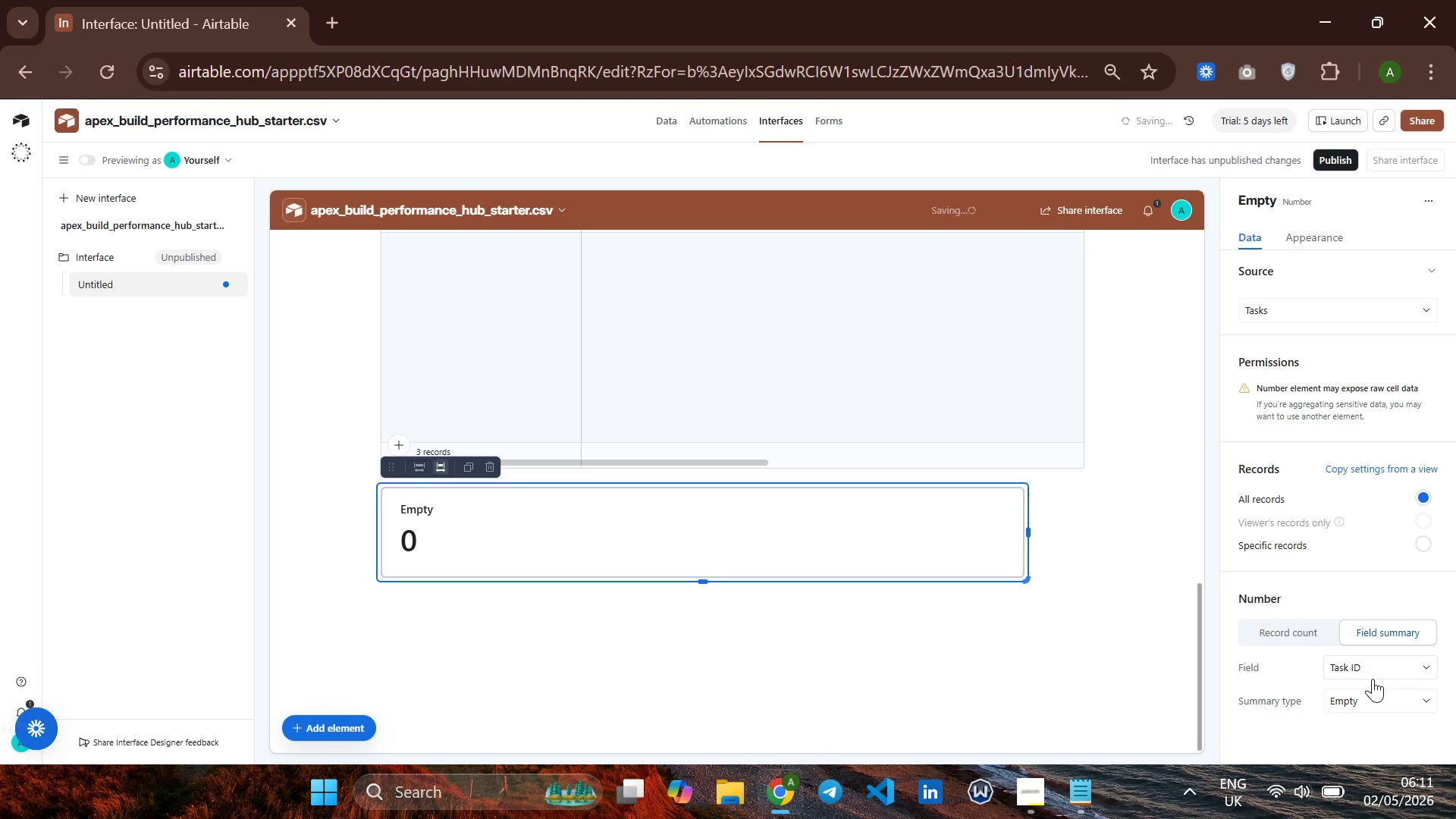 
left_click([1368, 702])
 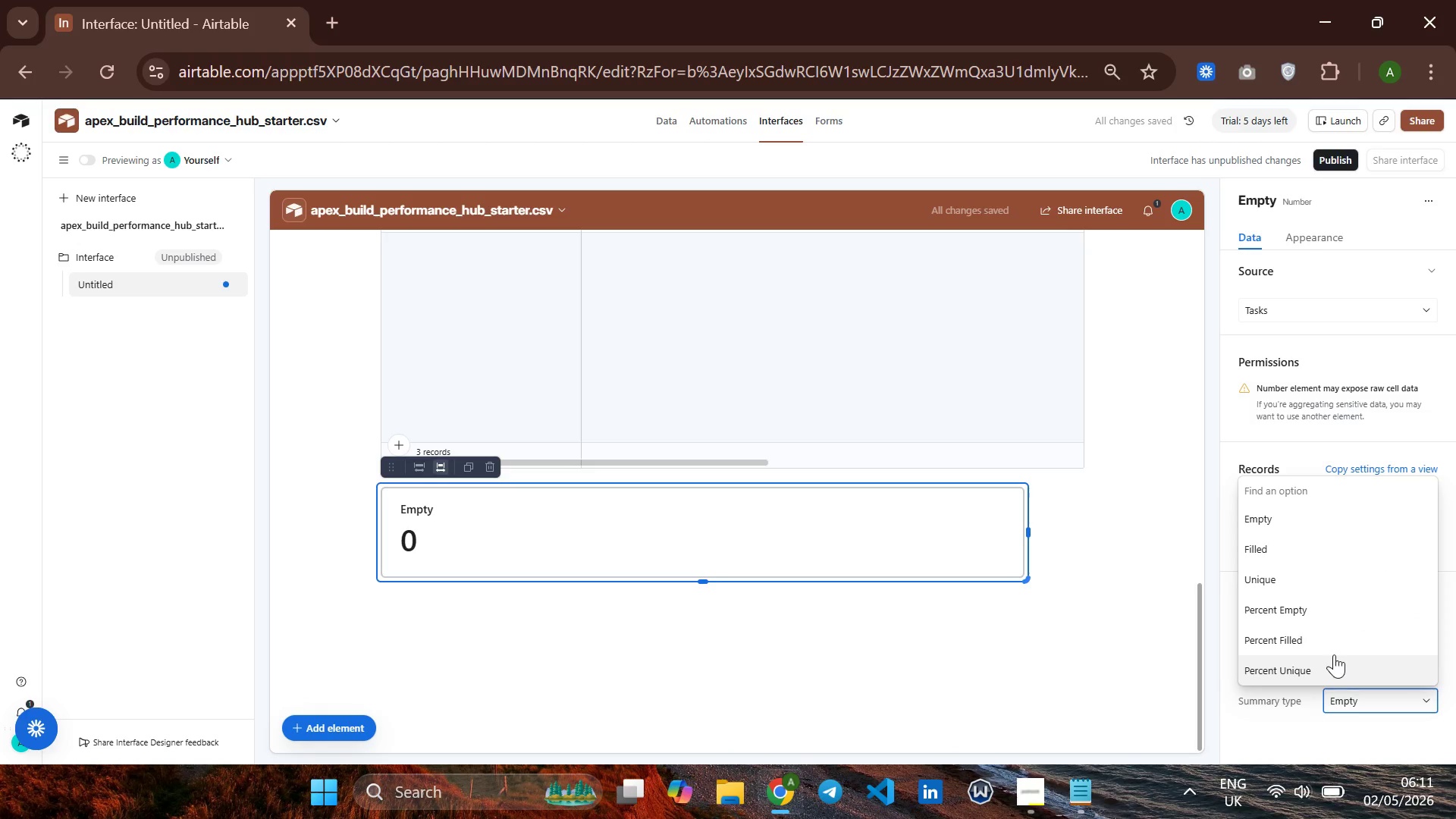 
scroll: coordinate [1334, 654], scroll_direction: down, amount: 2.0
 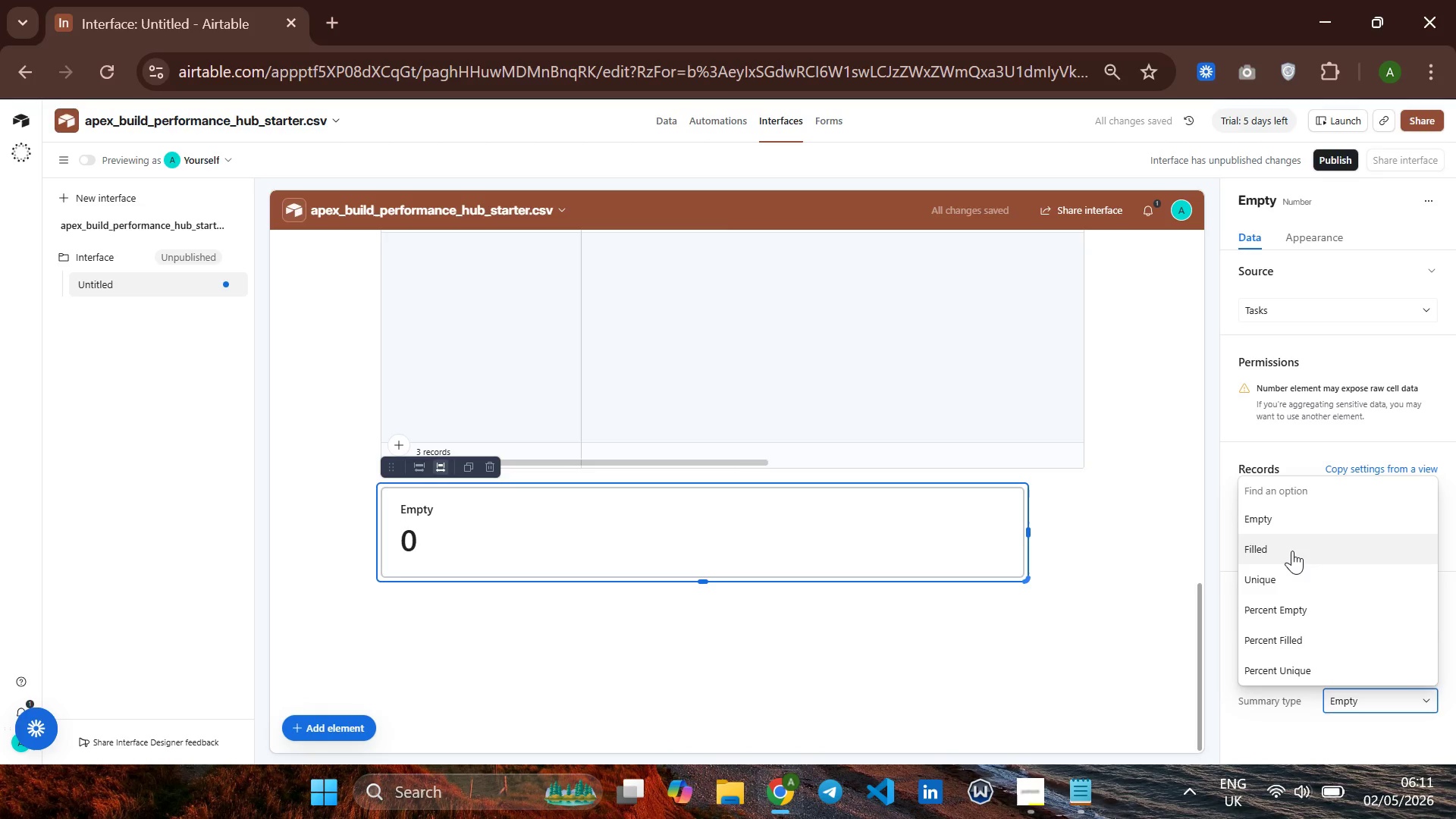 
left_click([1292, 551])
 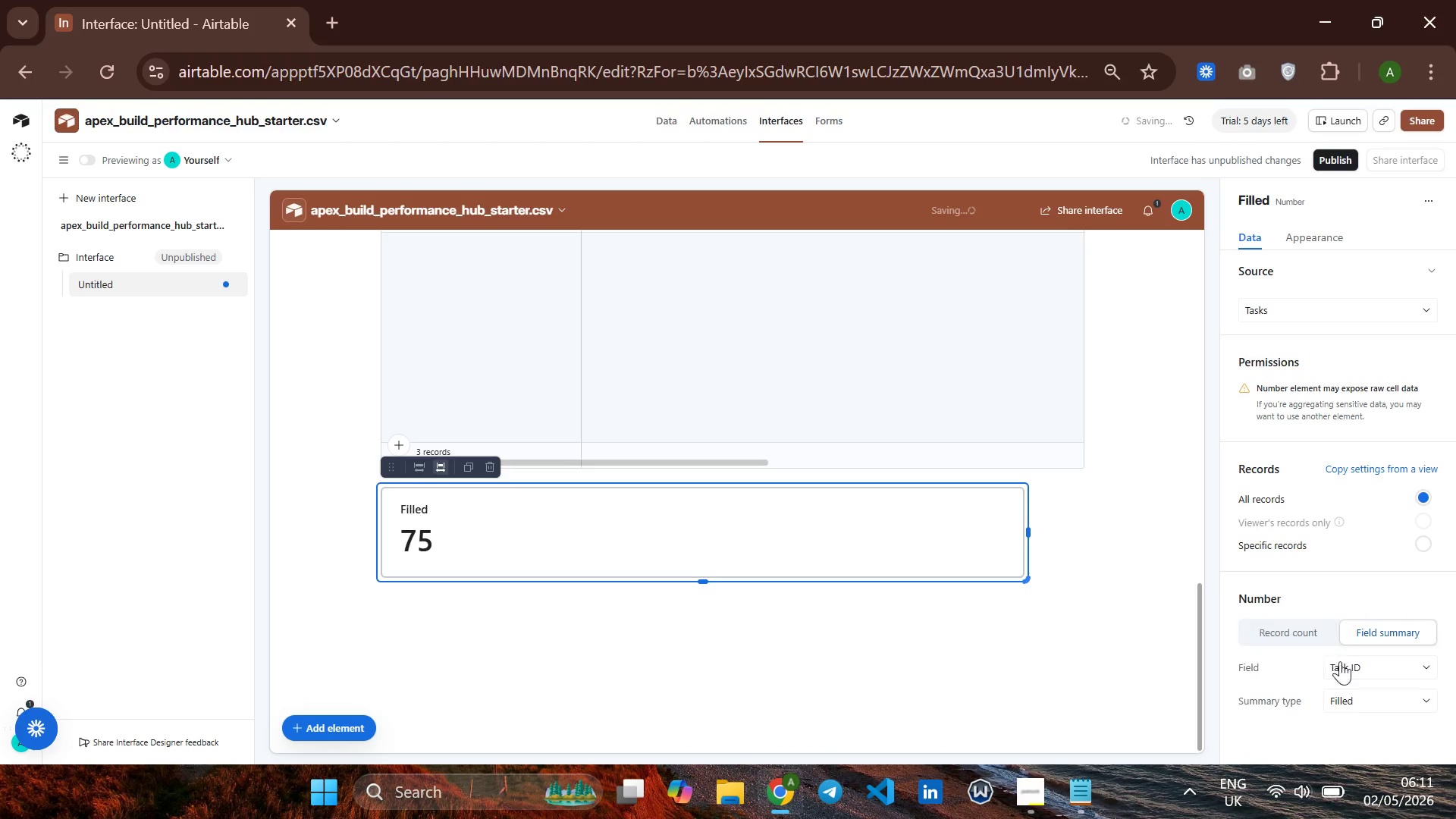 
left_click([1370, 691])
 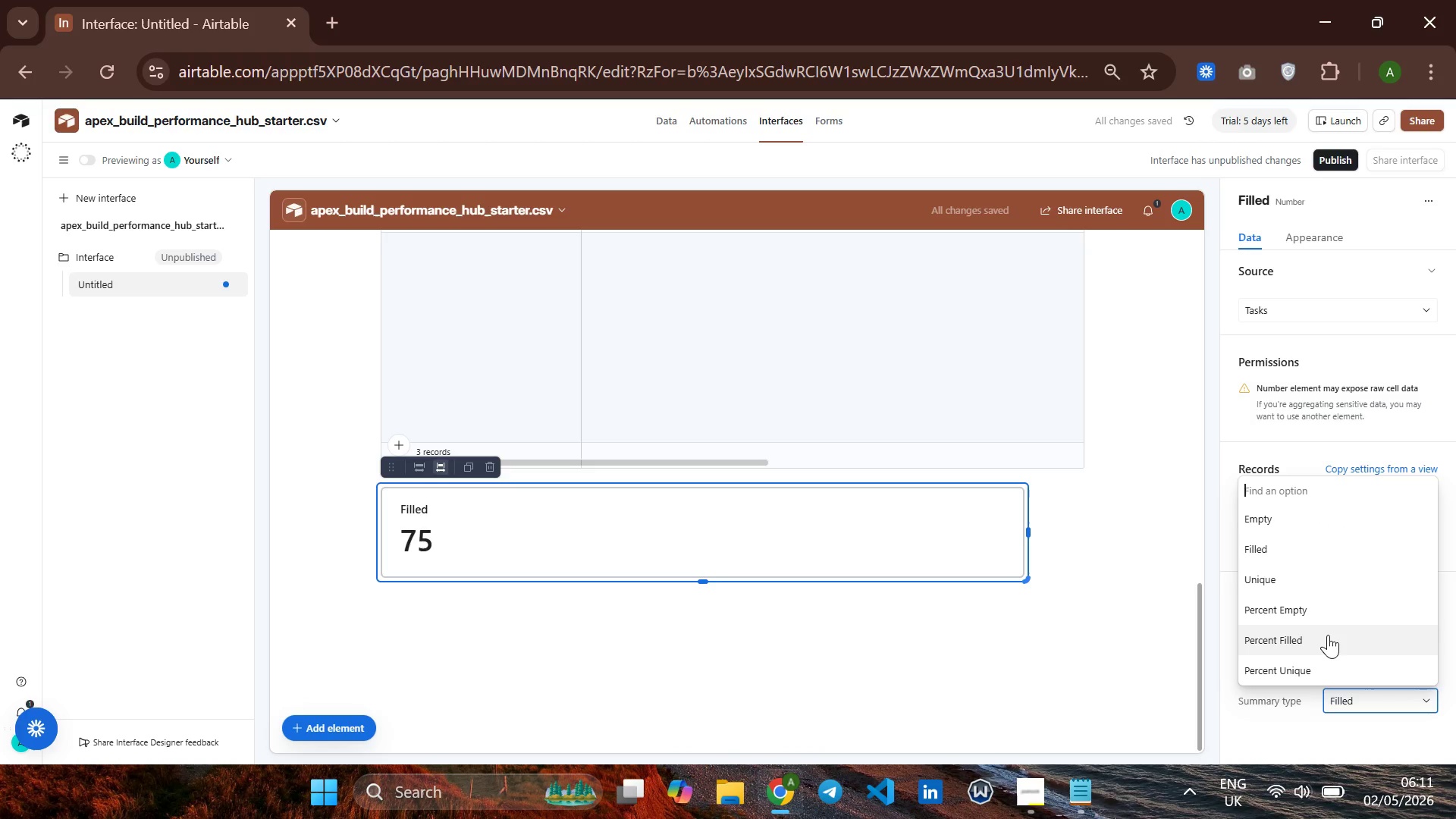 
wait(8.77)
 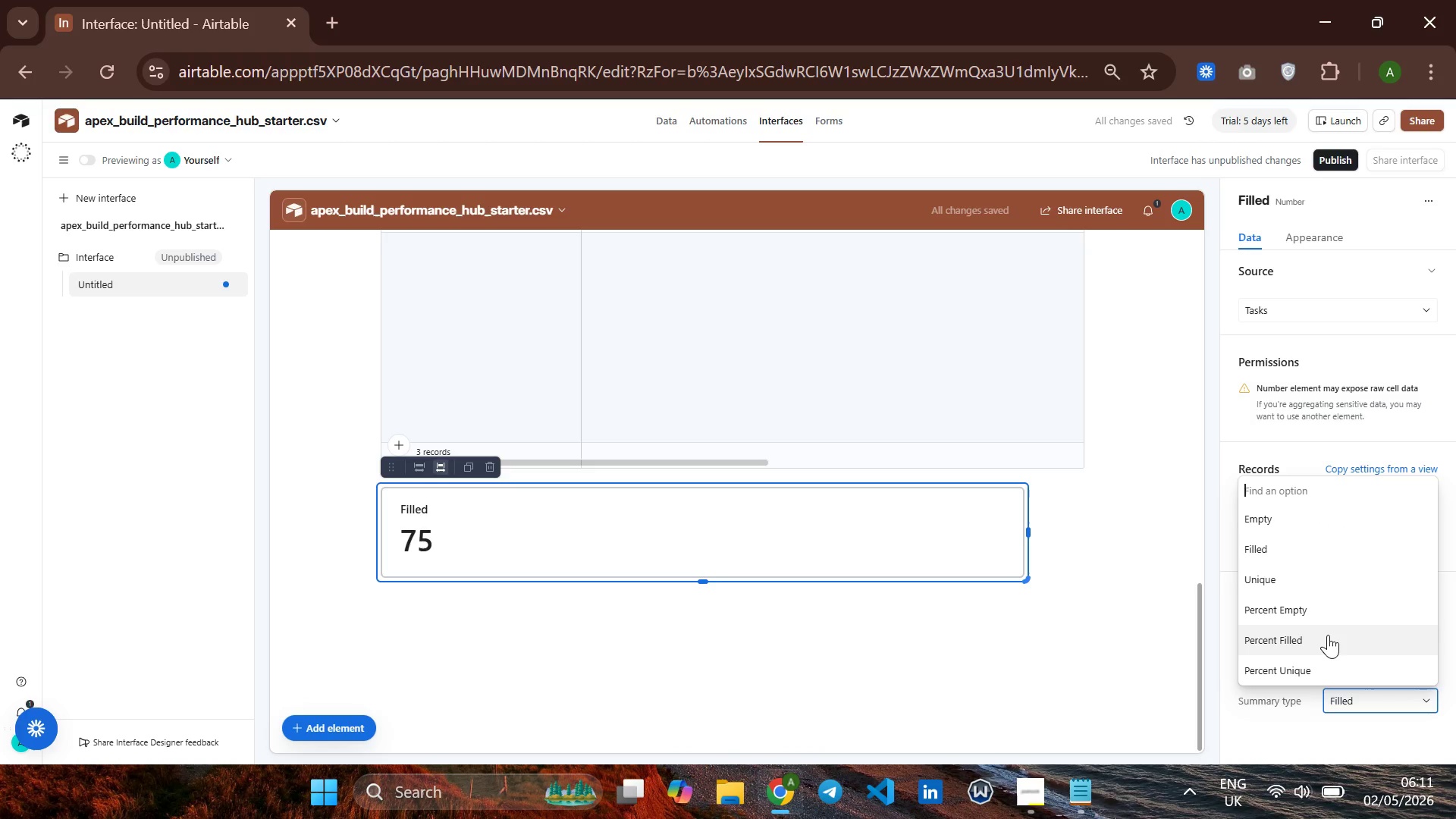 
left_click([1316, 704])
 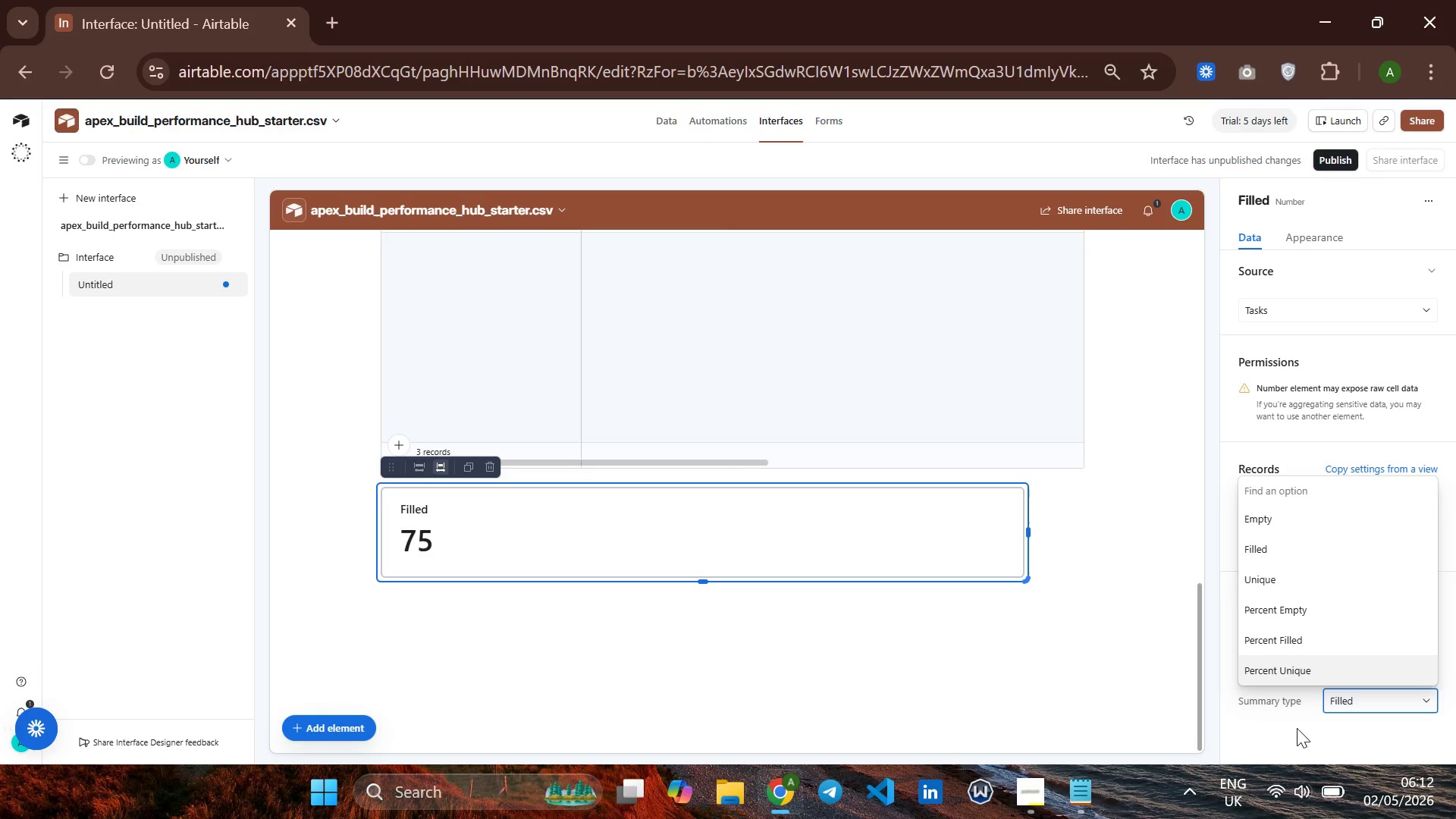 
left_click([1296, 729])
 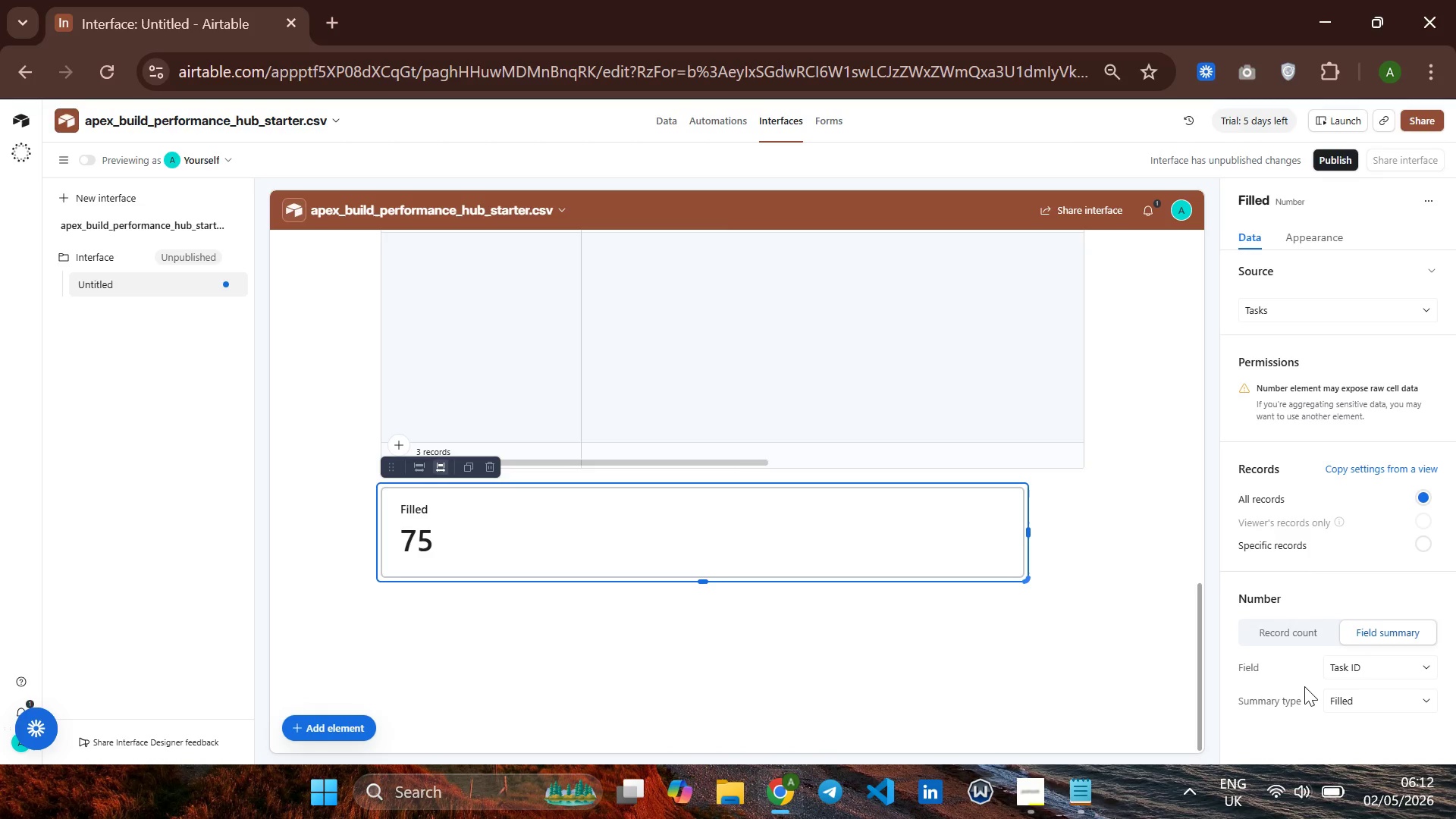 
wait(6.55)
 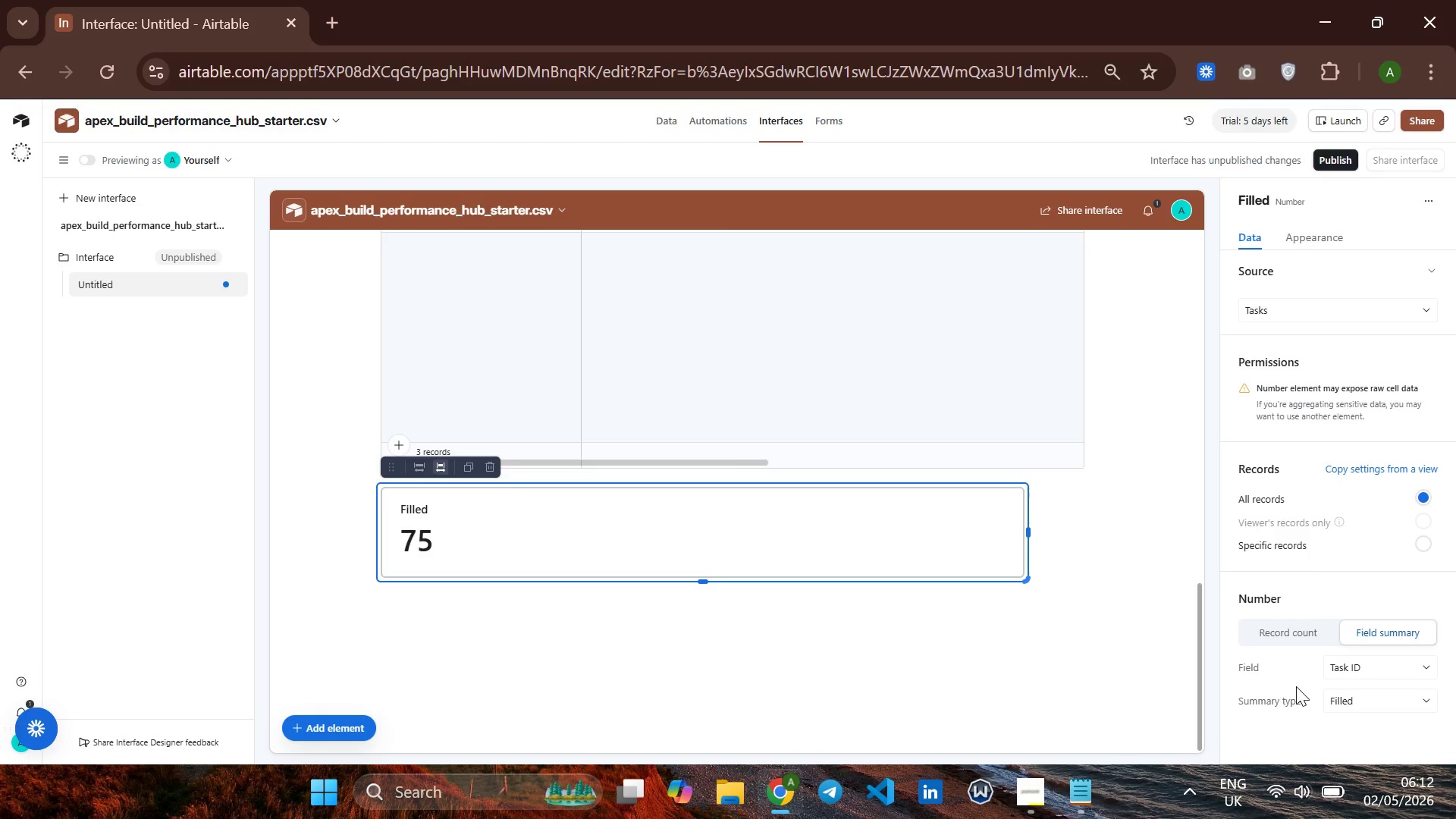 
left_click([1383, 670])
 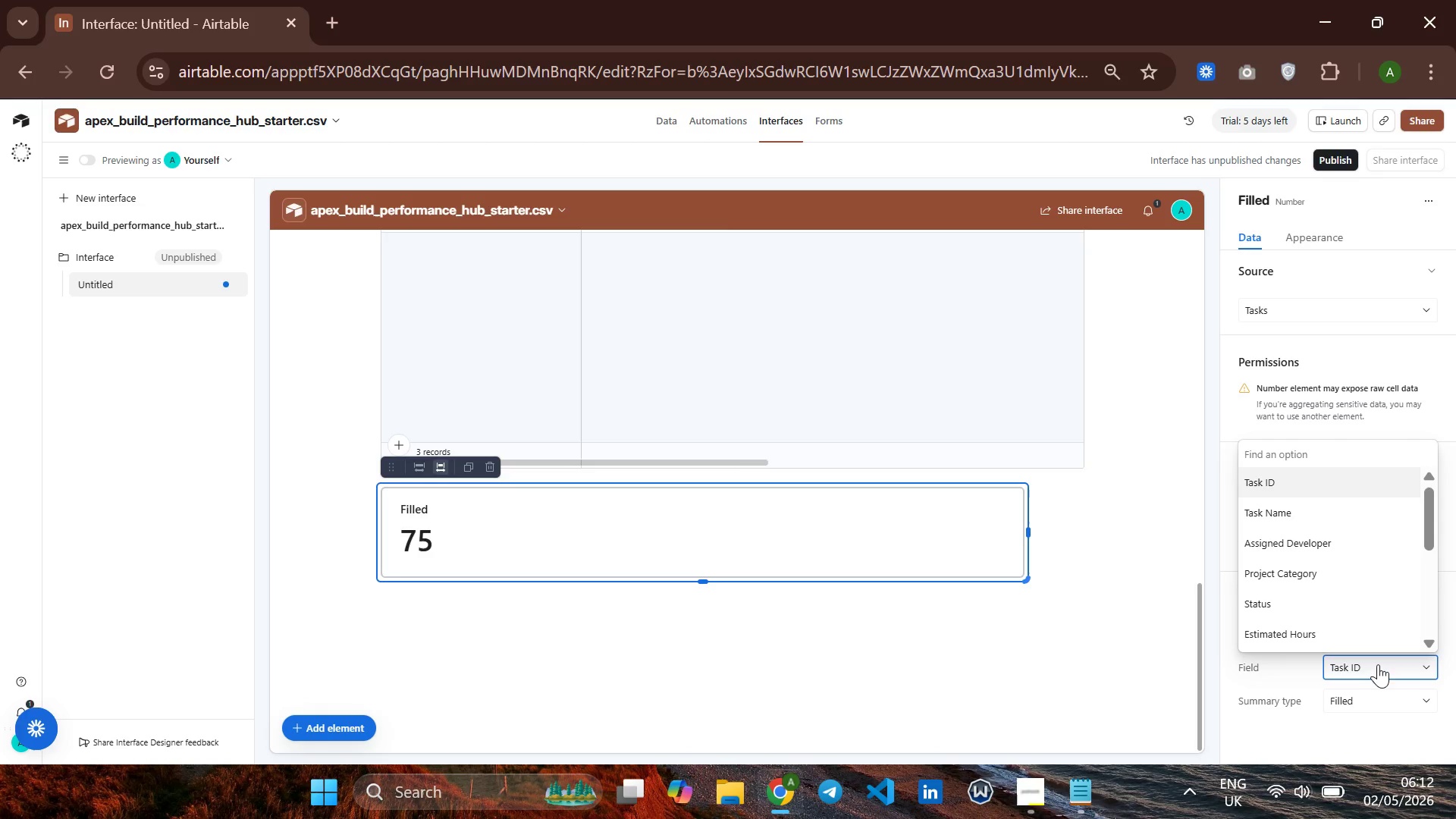 
scroll: coordinate [1334, 596], scroll_direction: down, amount: 5.0
 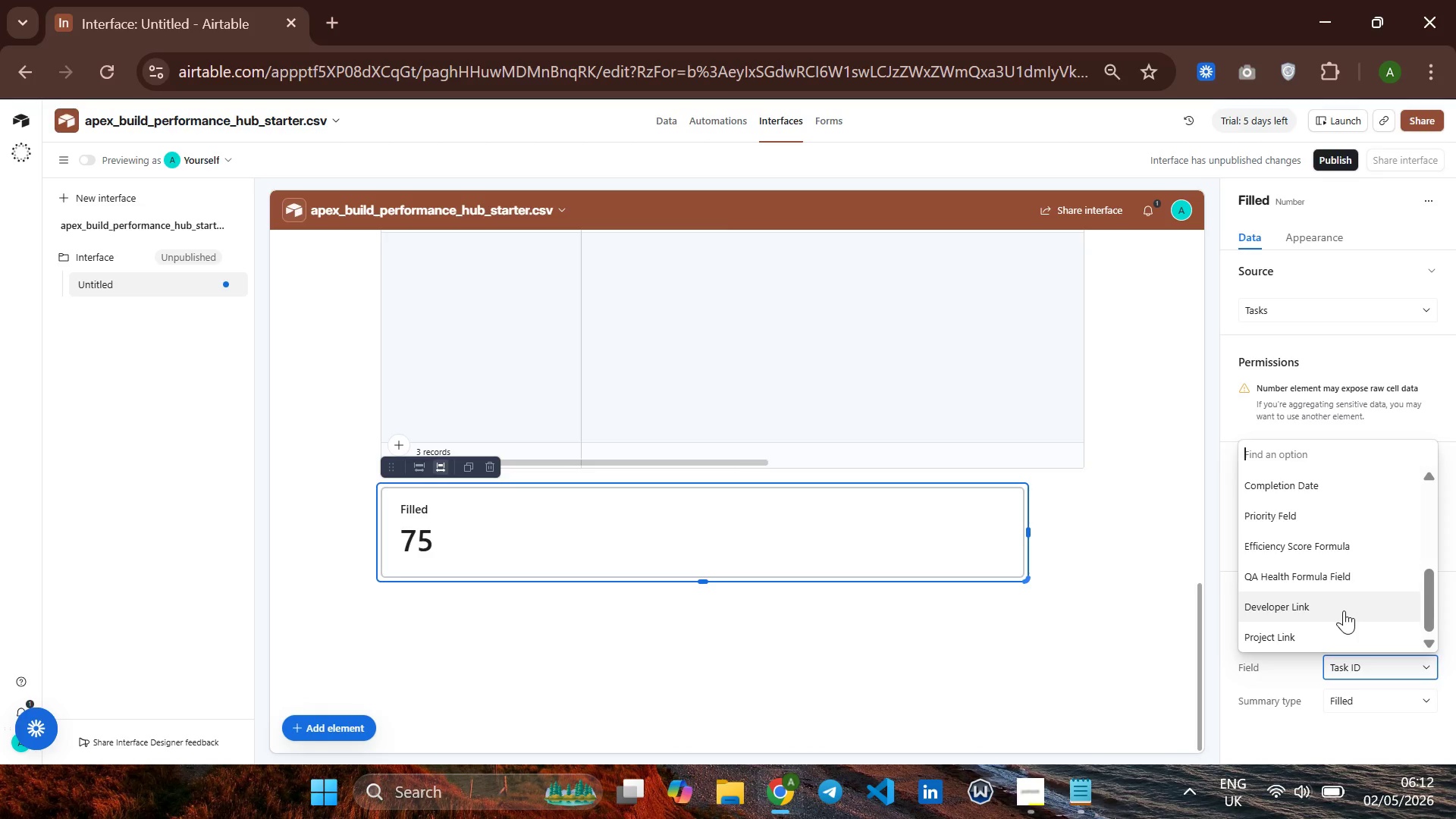 
scroll: coordinate [1344, 610], scroll_direction: up, amount: 4.0
 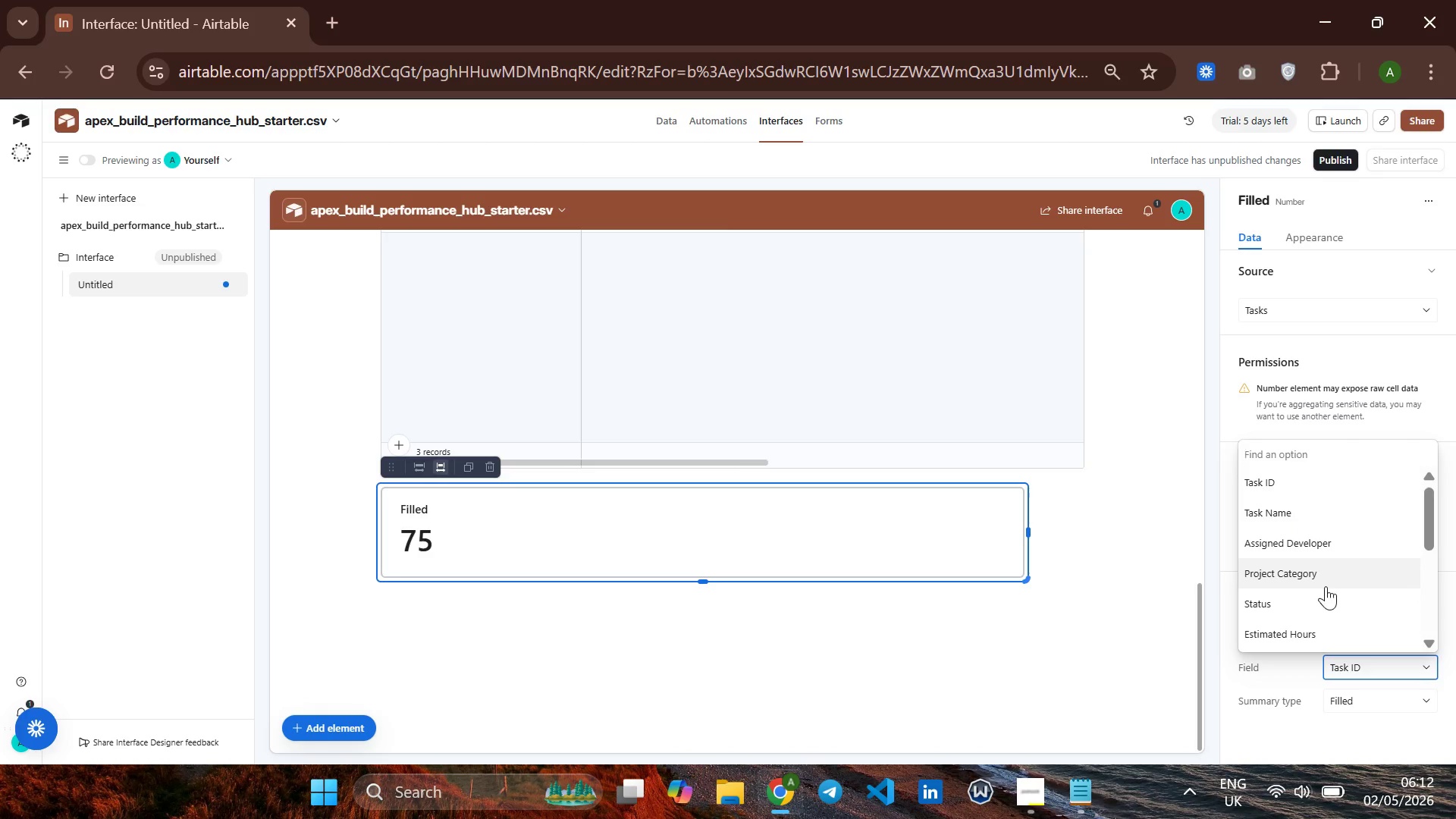 
left_click([1320, 622])
 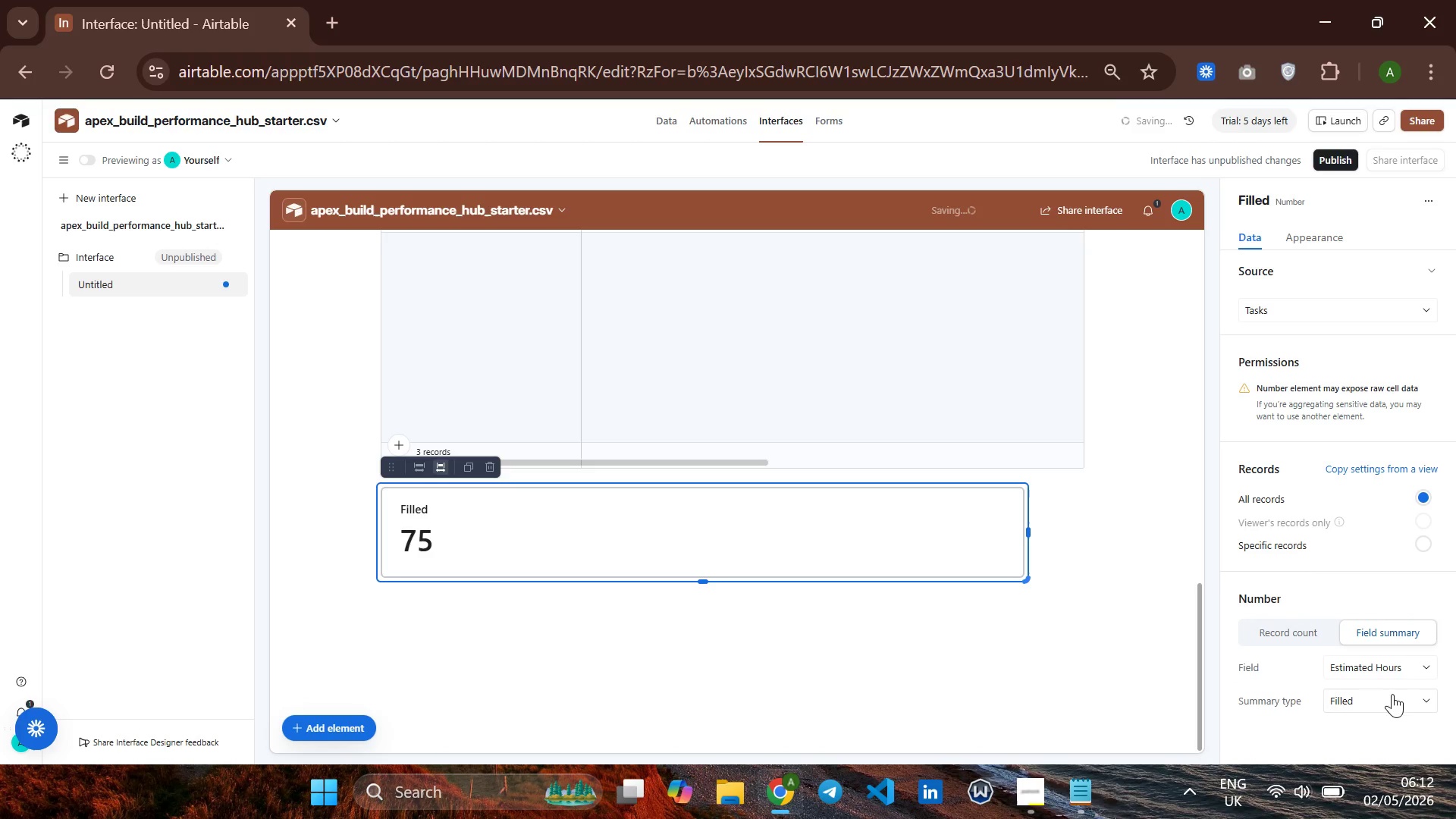 
left_click([1387, 698])
 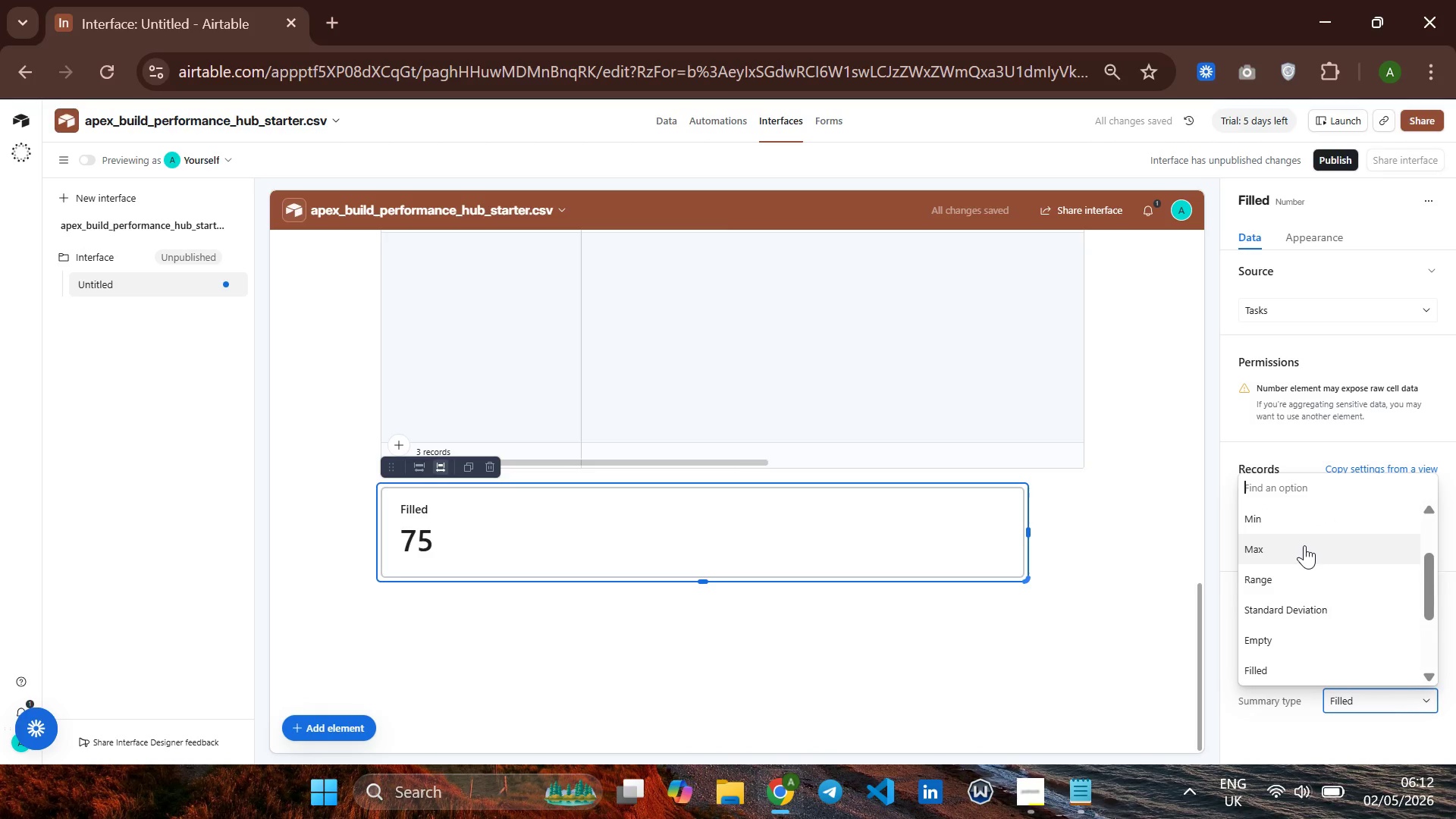 
left_click([1304, 539])
 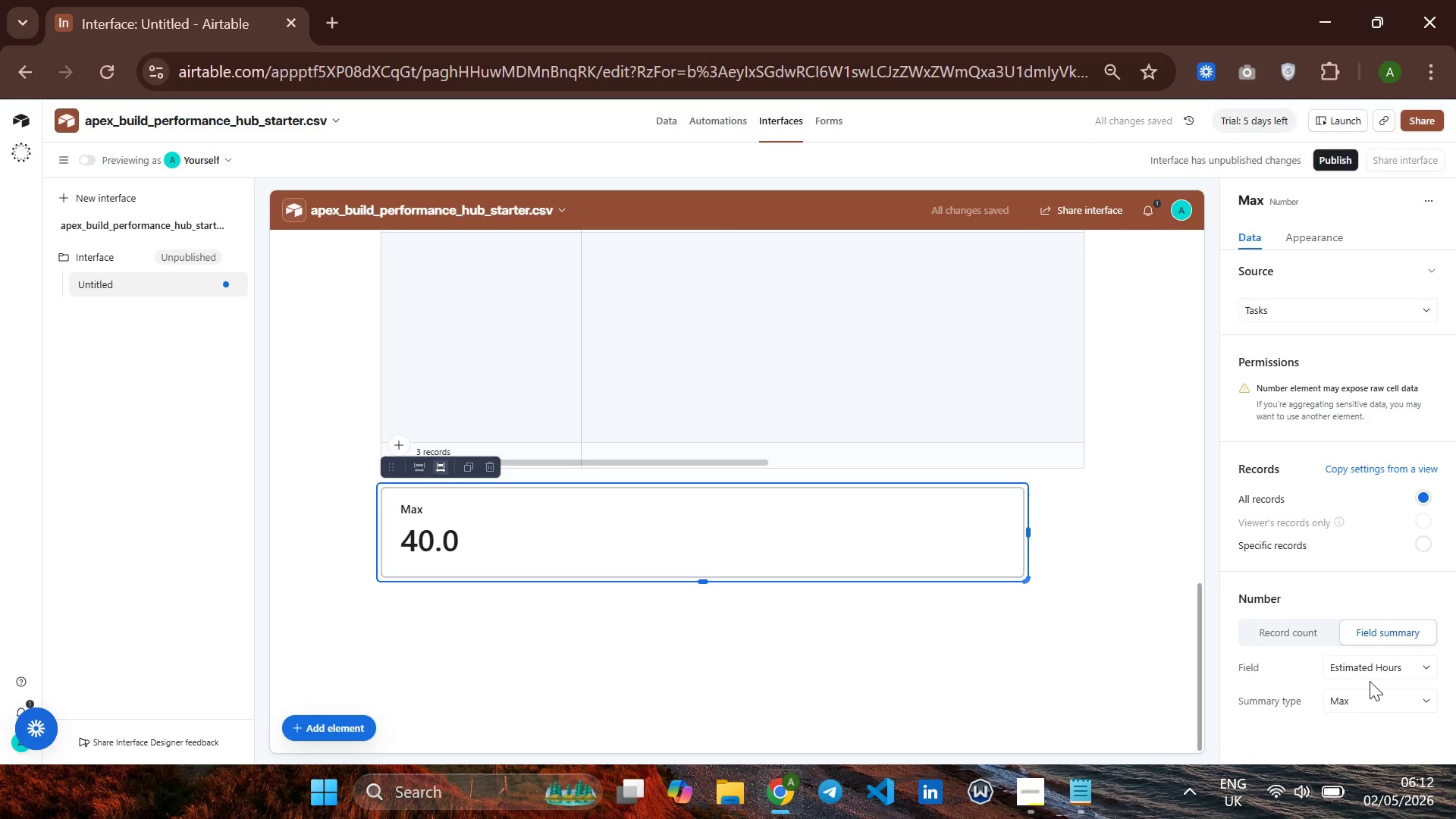 
wait(7.62)
 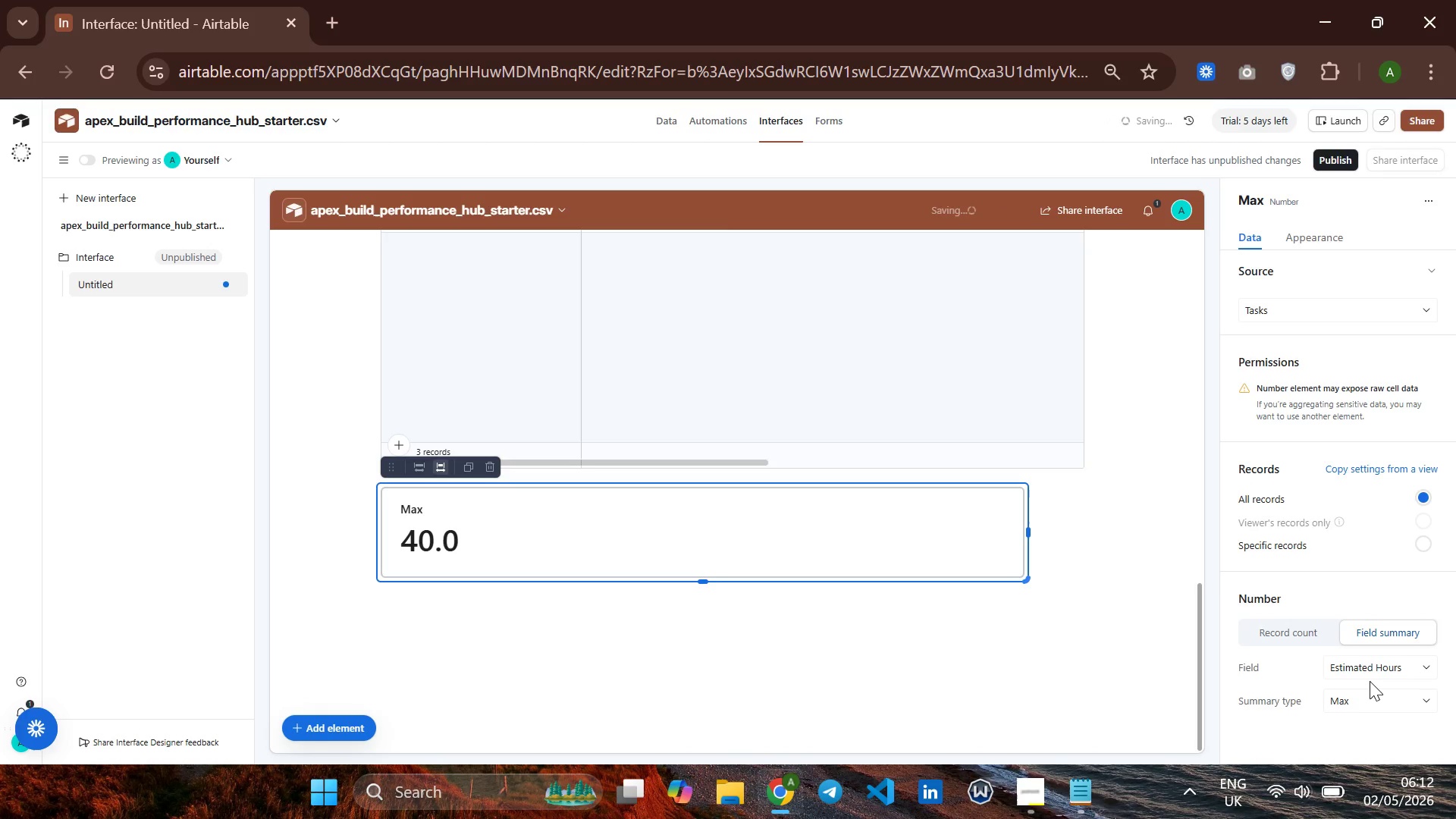 
left_click([1370, 666])
 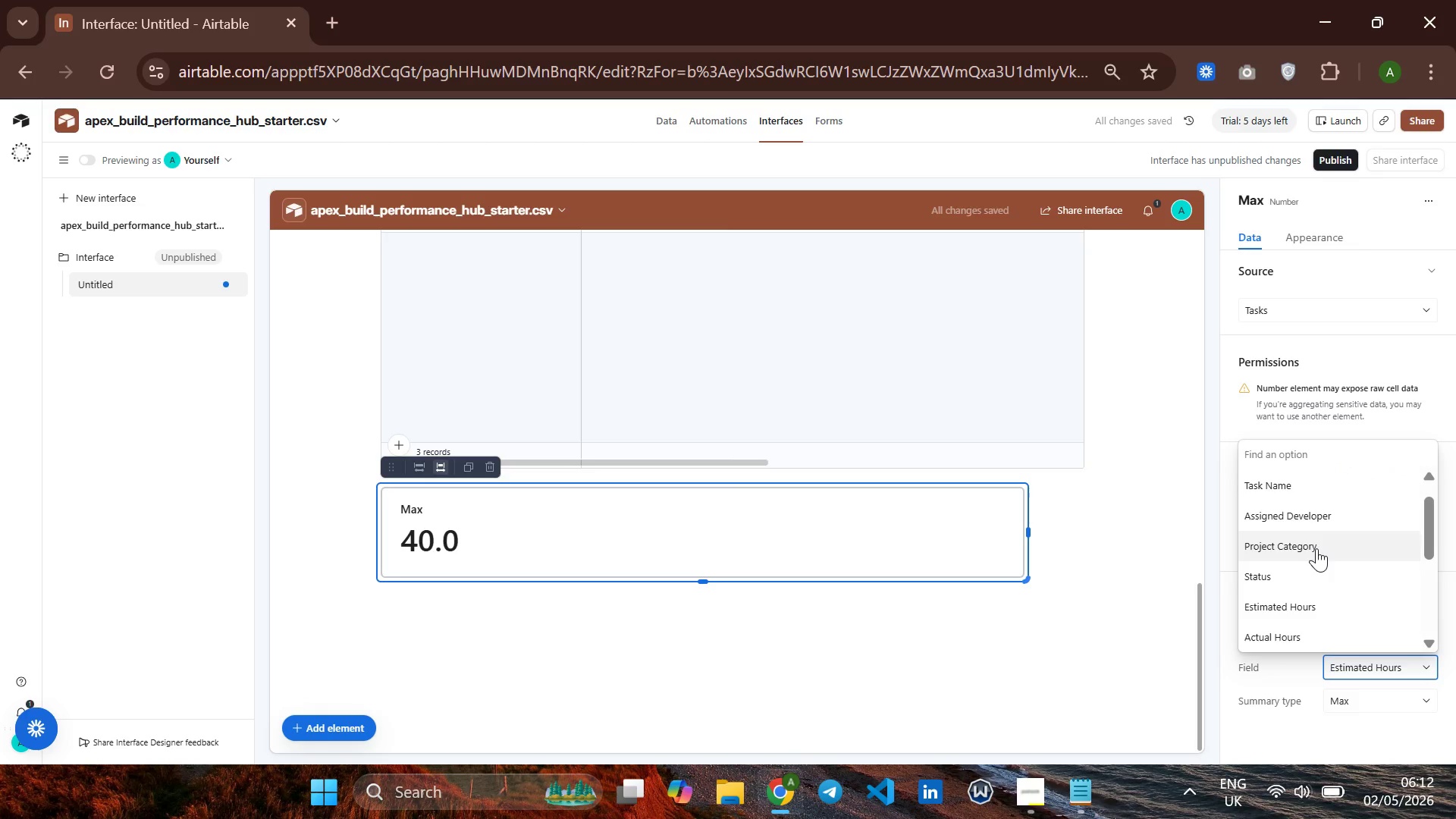 
scroll: coordinate [1316, 548], scroll_direction: up, amount: 2.0
 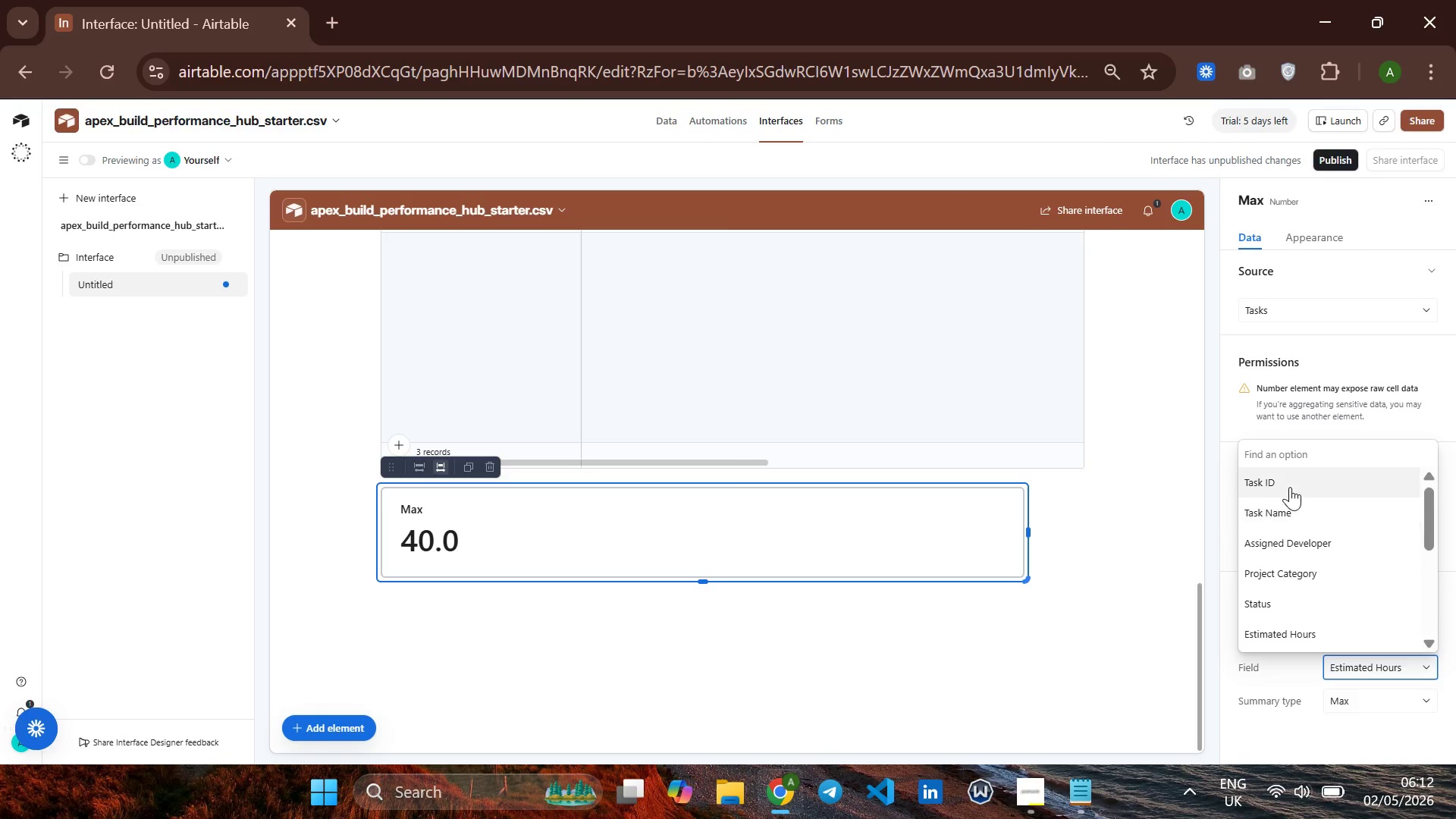 
left_click([1290, 487])
 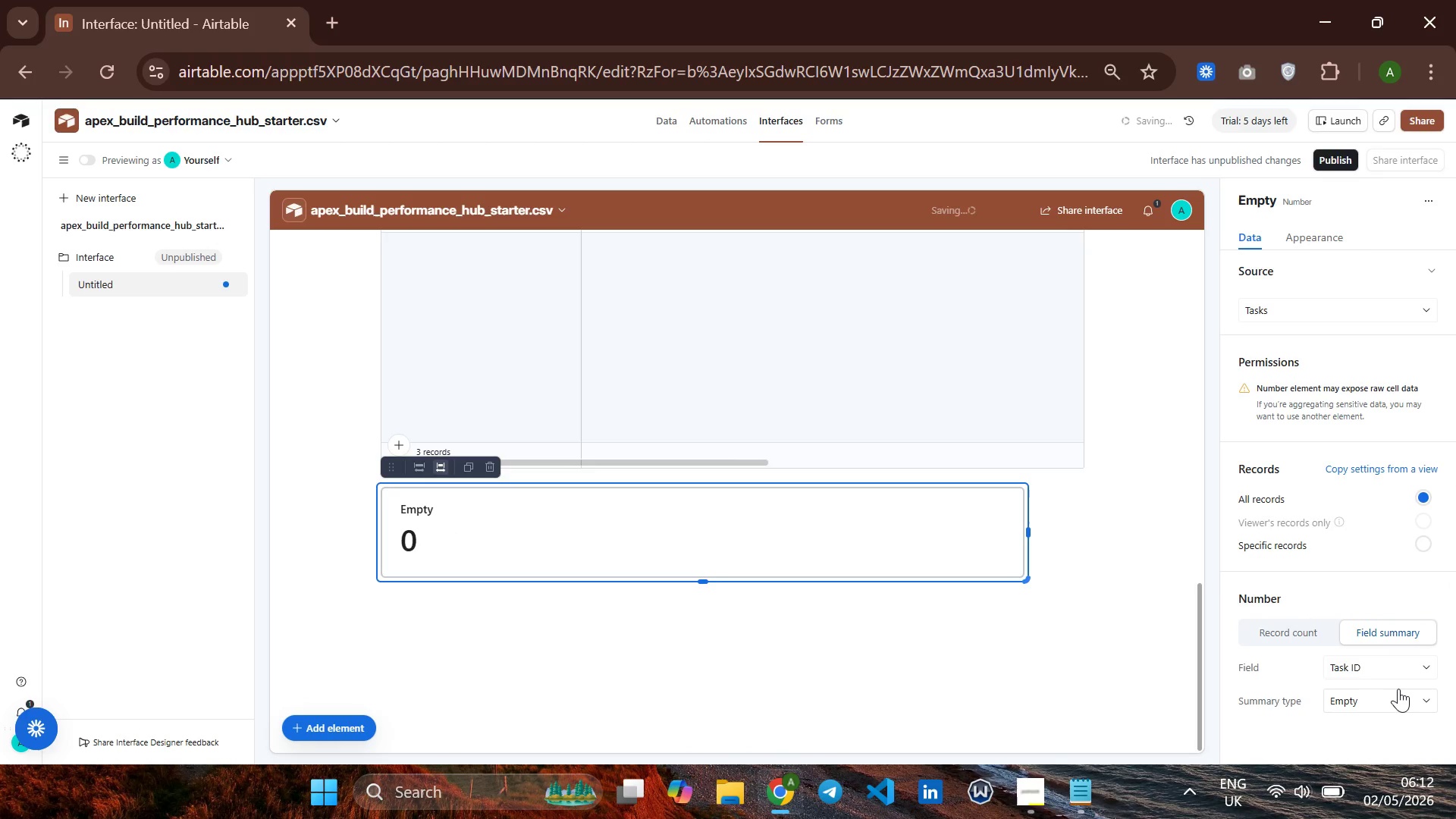 
left_click([1396, 690])
 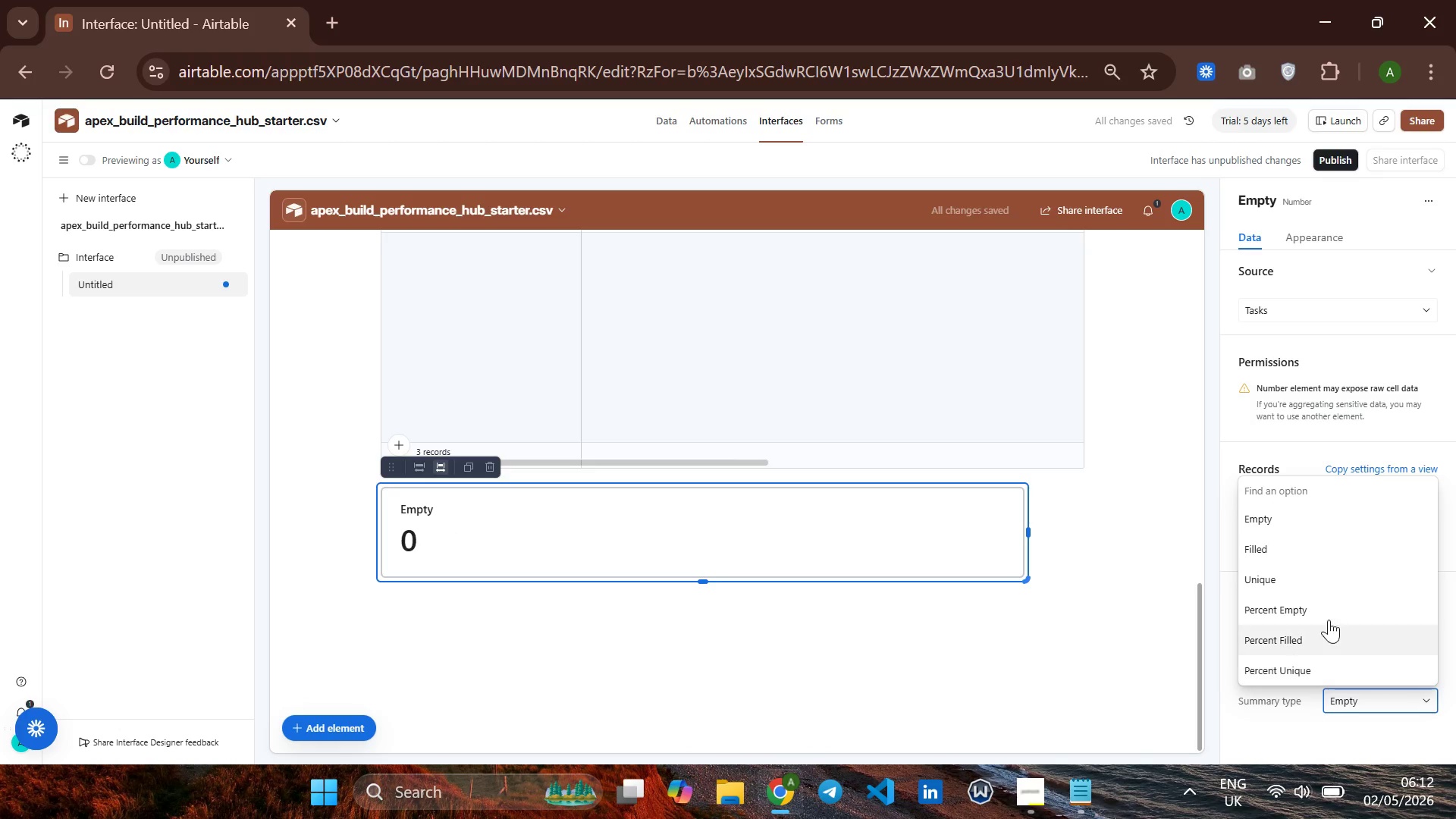 
left_click([1306, 584])
 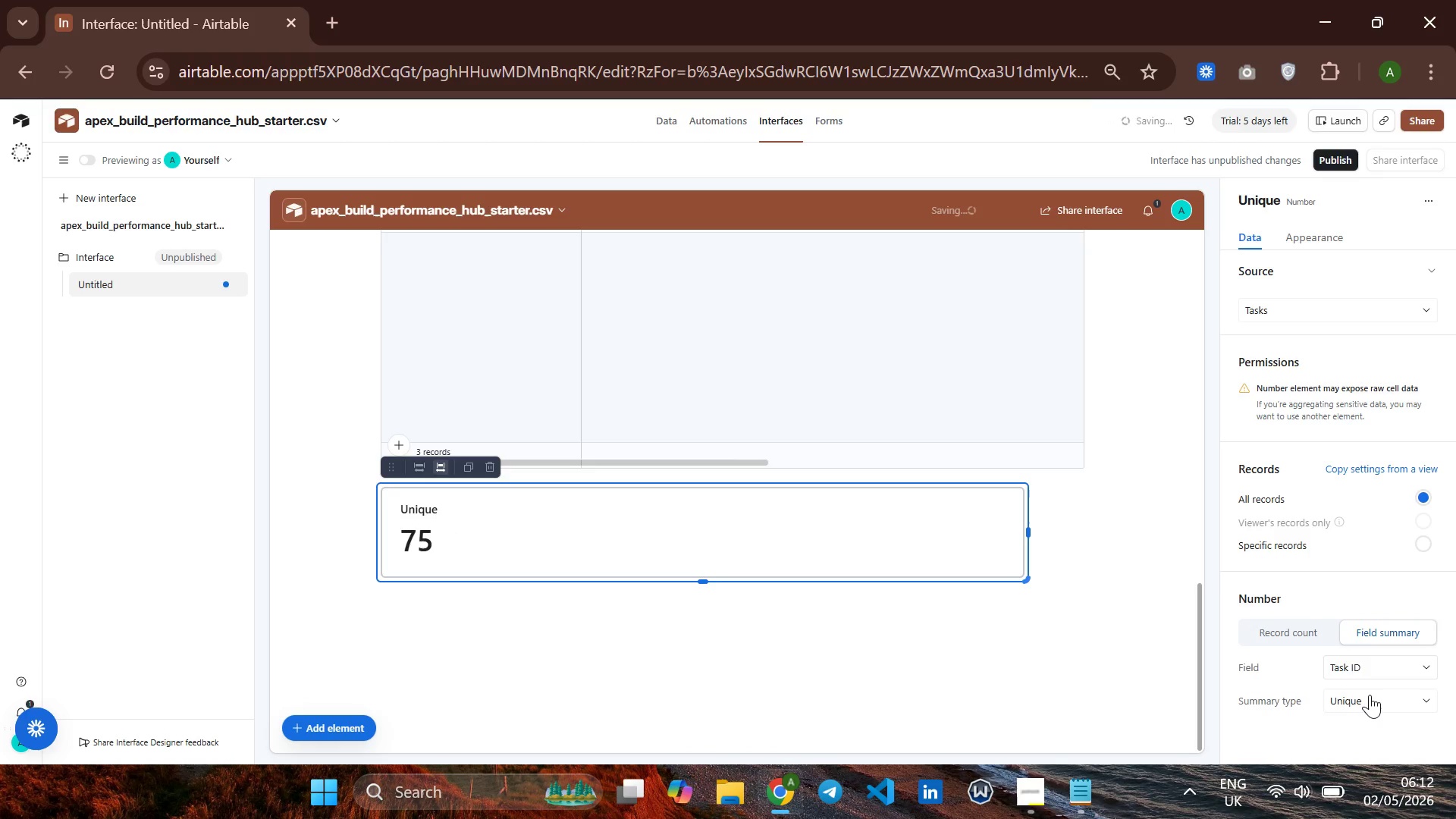 
left_click([1373, 697])
 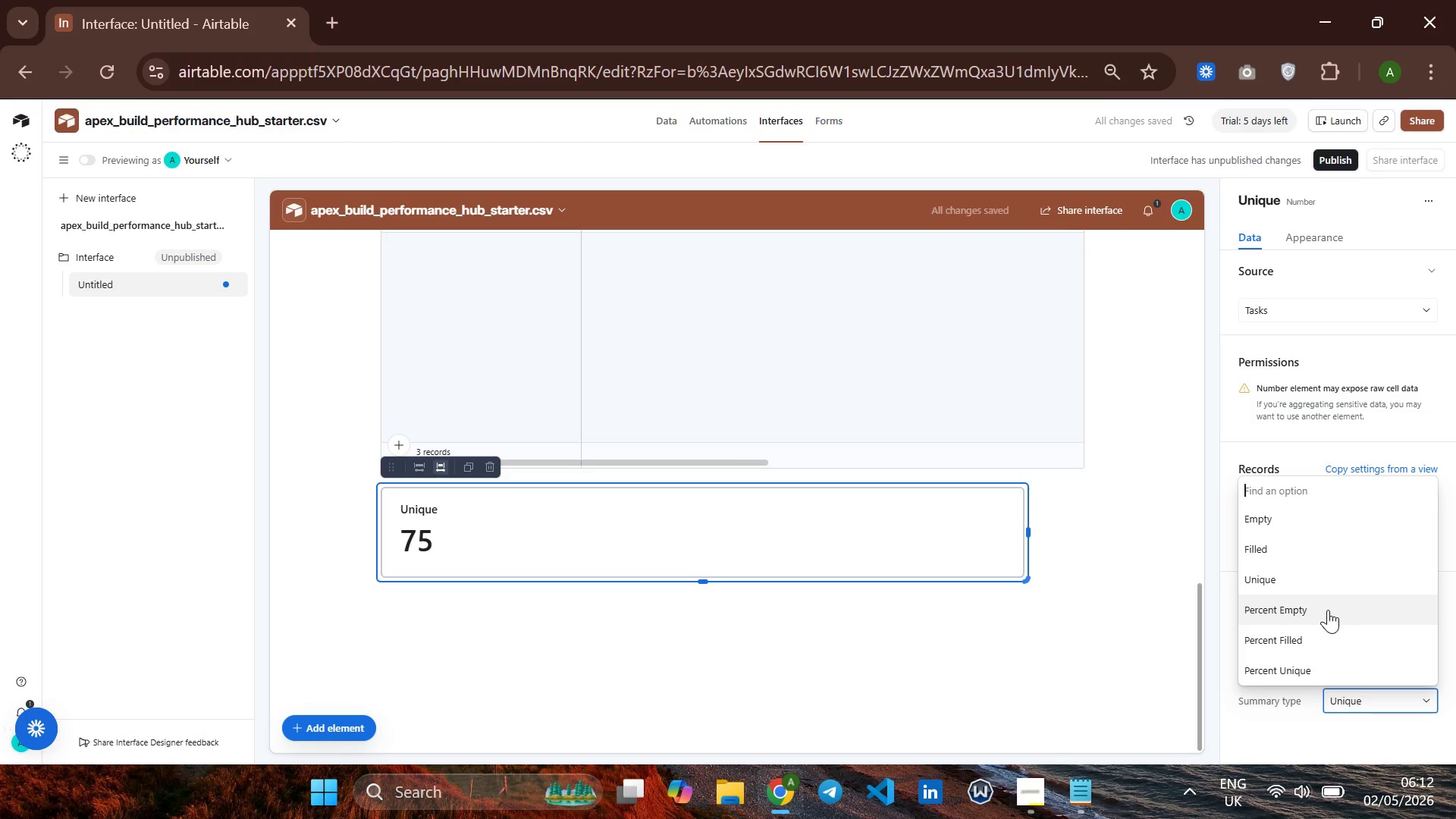 
left_click([1328, 610])
 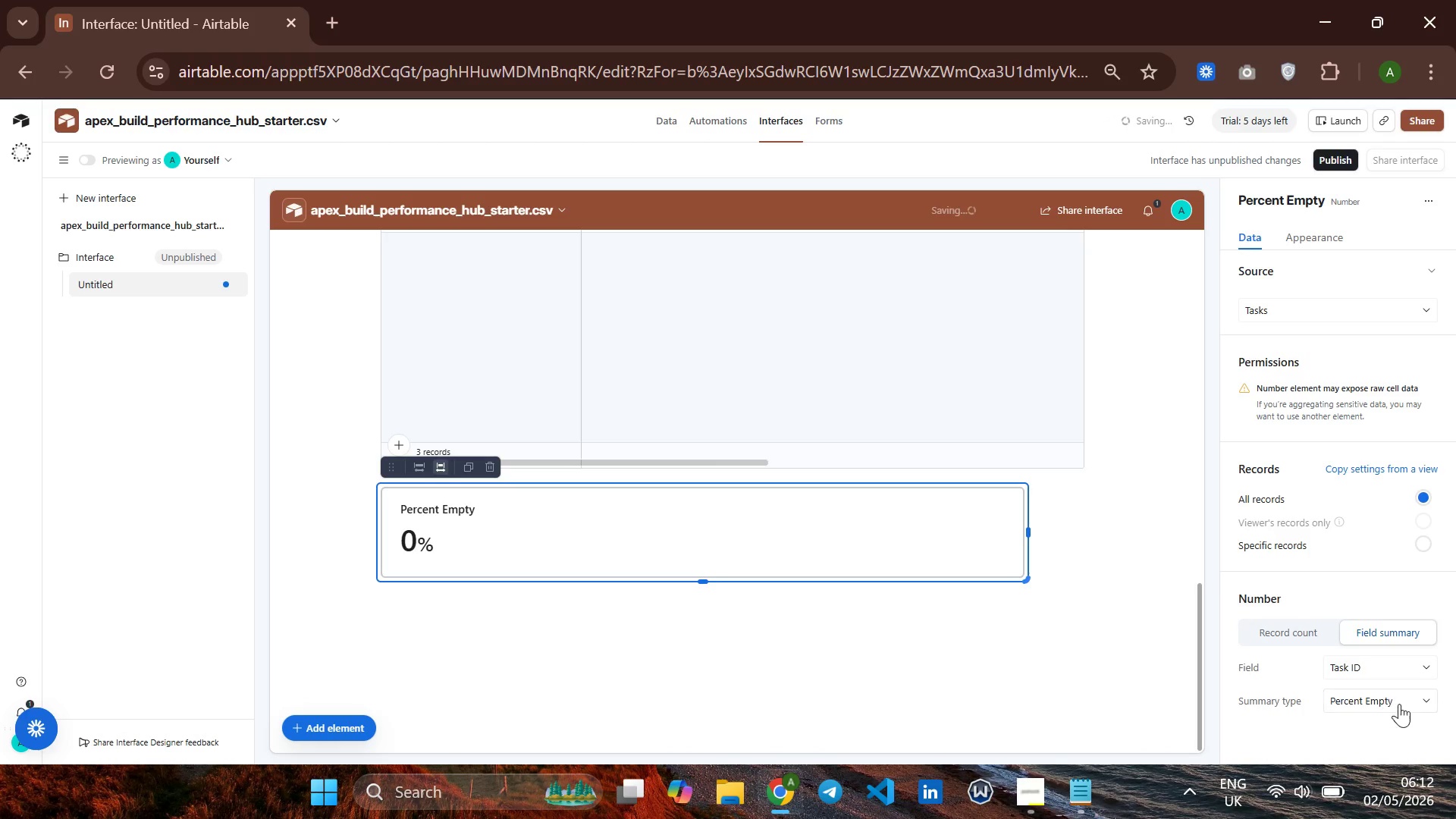 
left_click([1399, 704])
 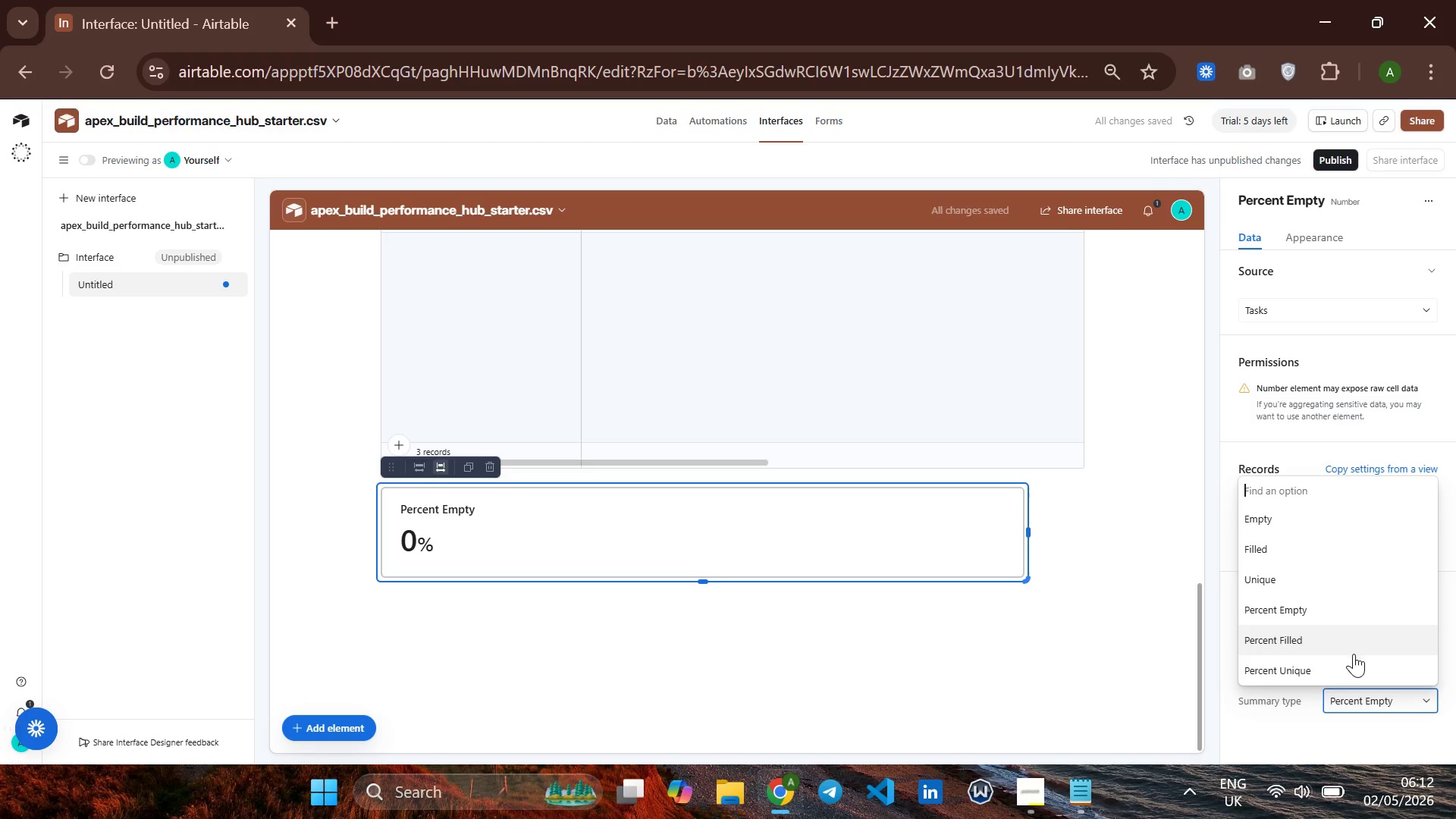 
left_click([1348, 670])
 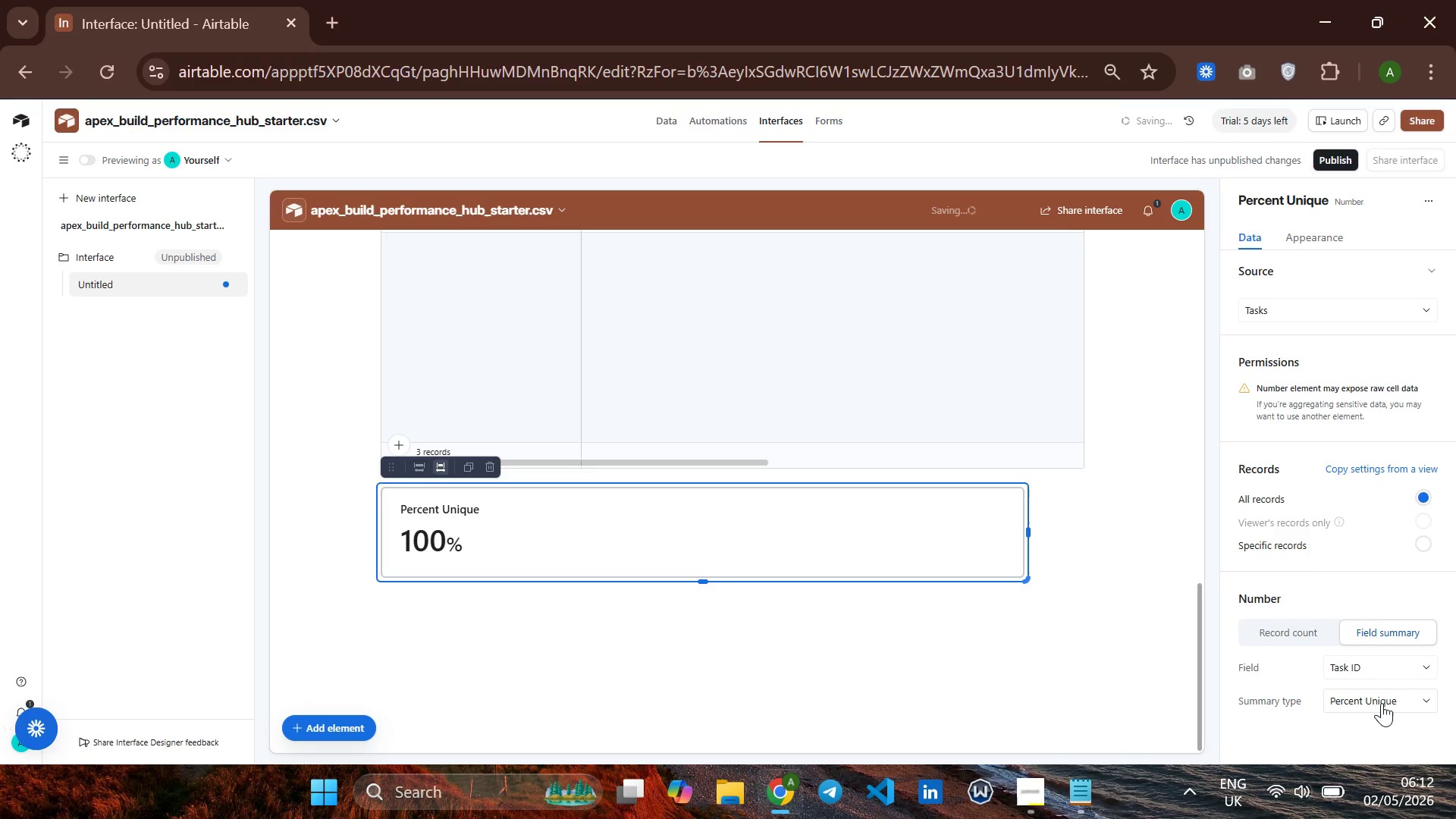 
left_click([1382, 702])
 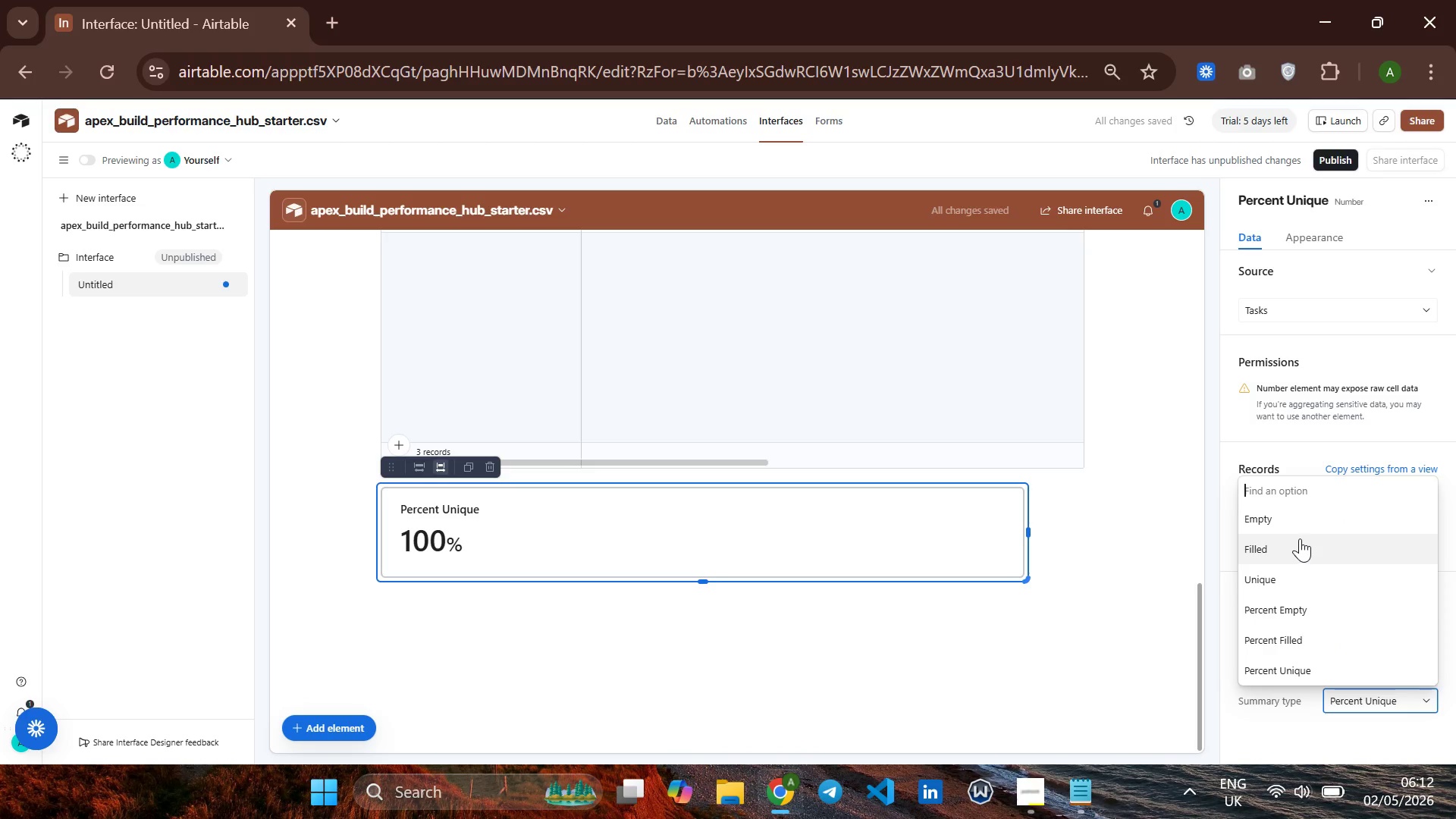 
left_click([1300, 545])
 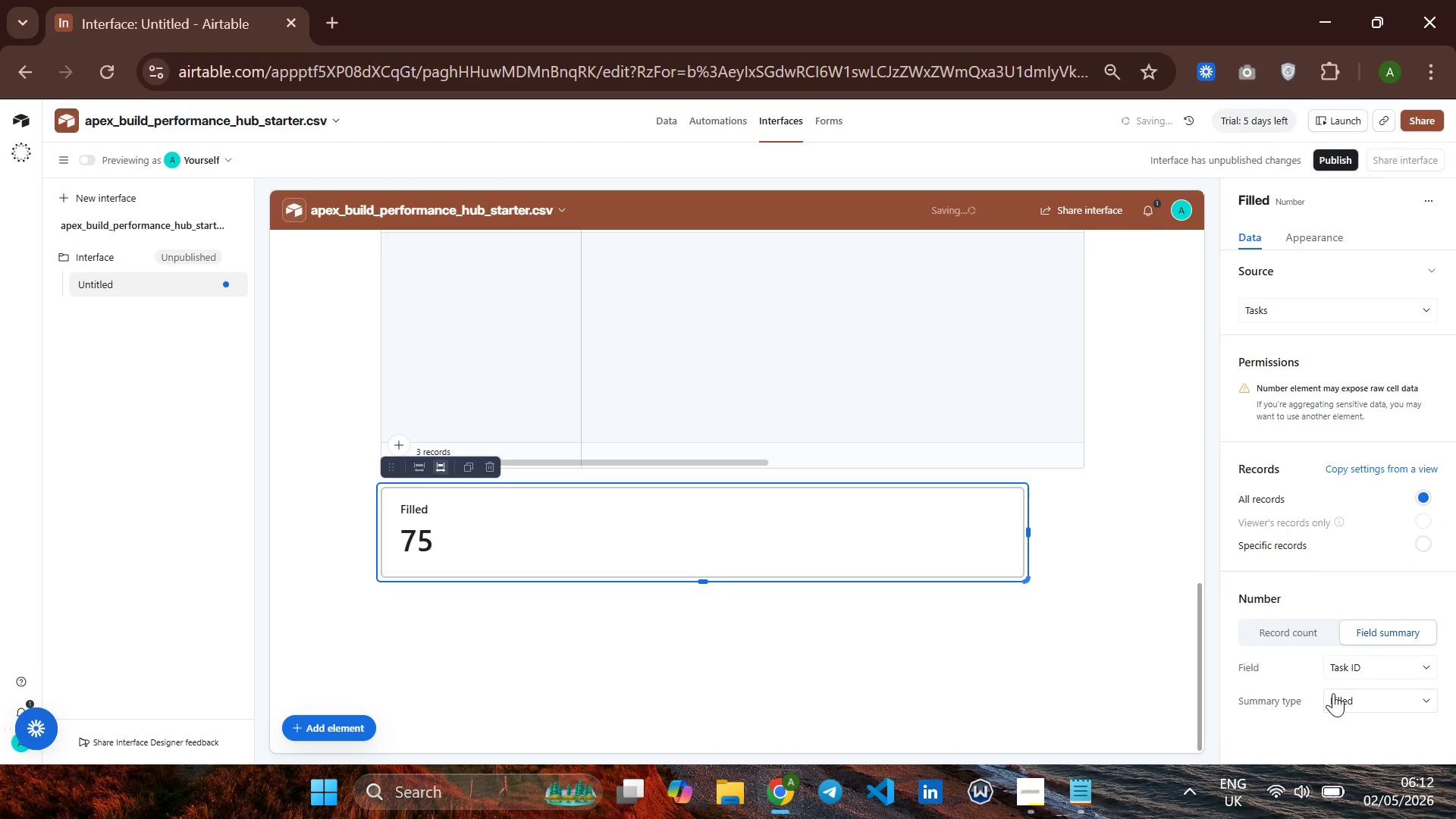 
scroll: coordinate [1333, 693], scroll_direction: down, amount: 1.0
 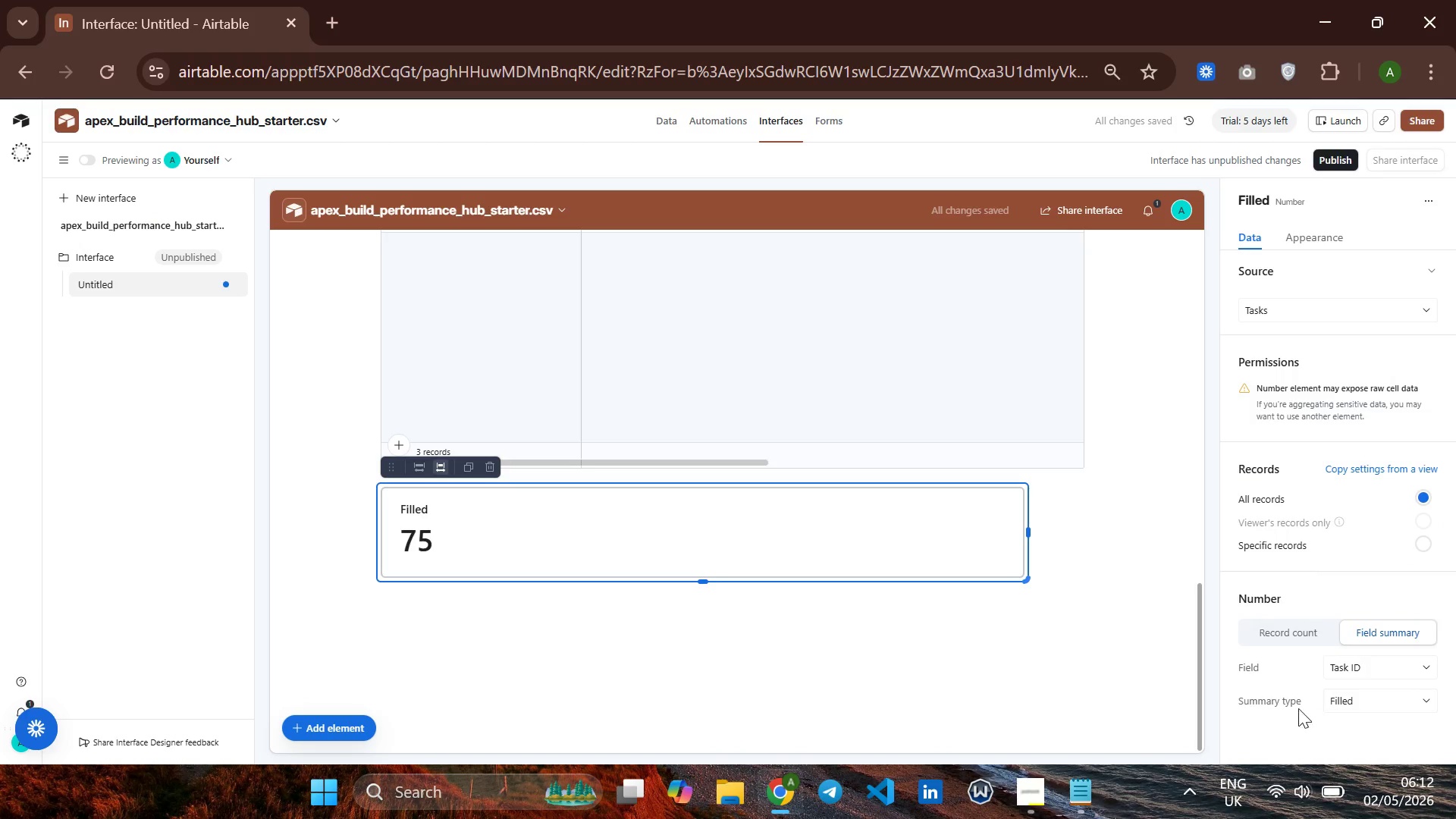 
left_click([901, 685])
 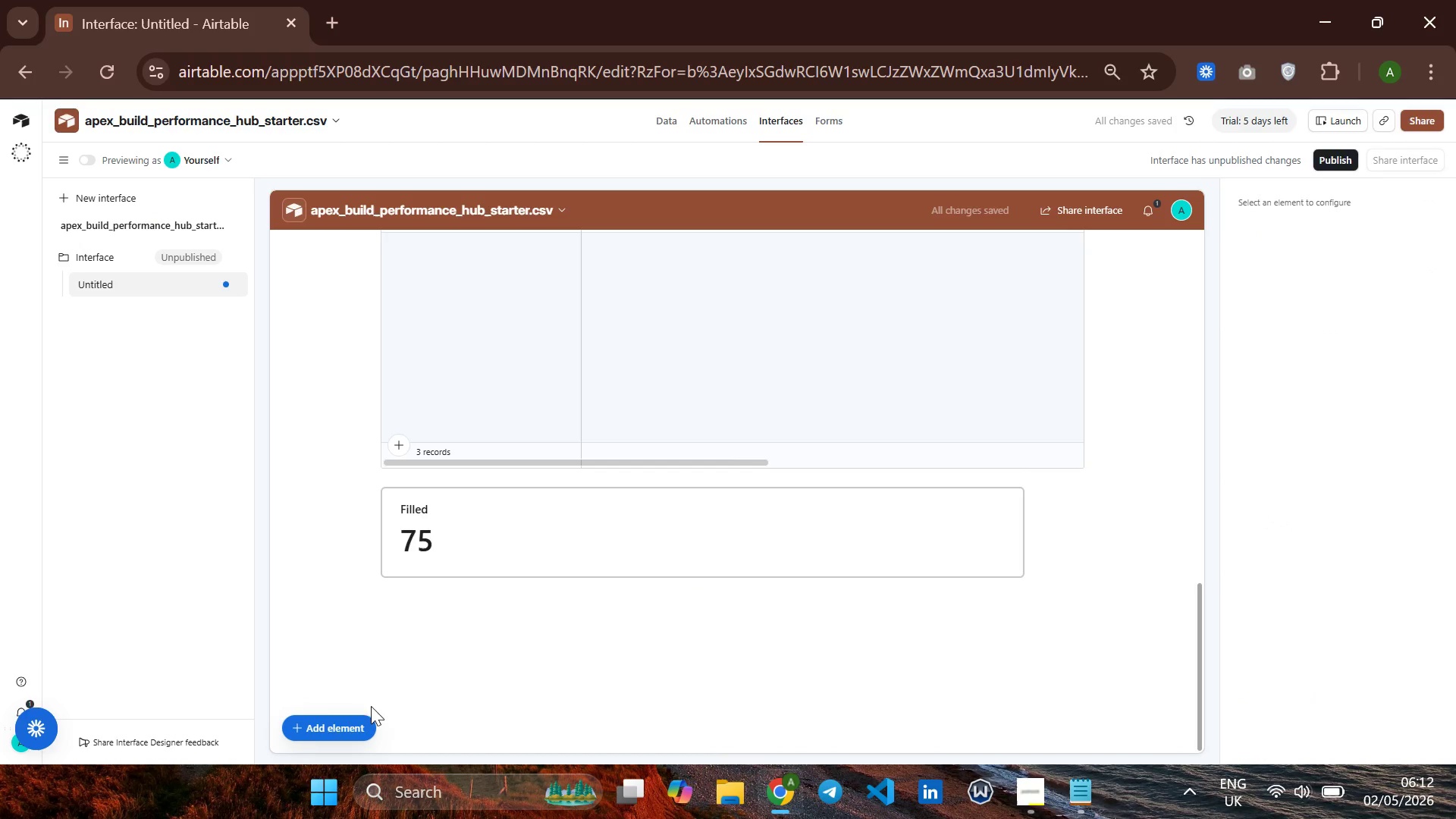 
left_click([320, 736])
 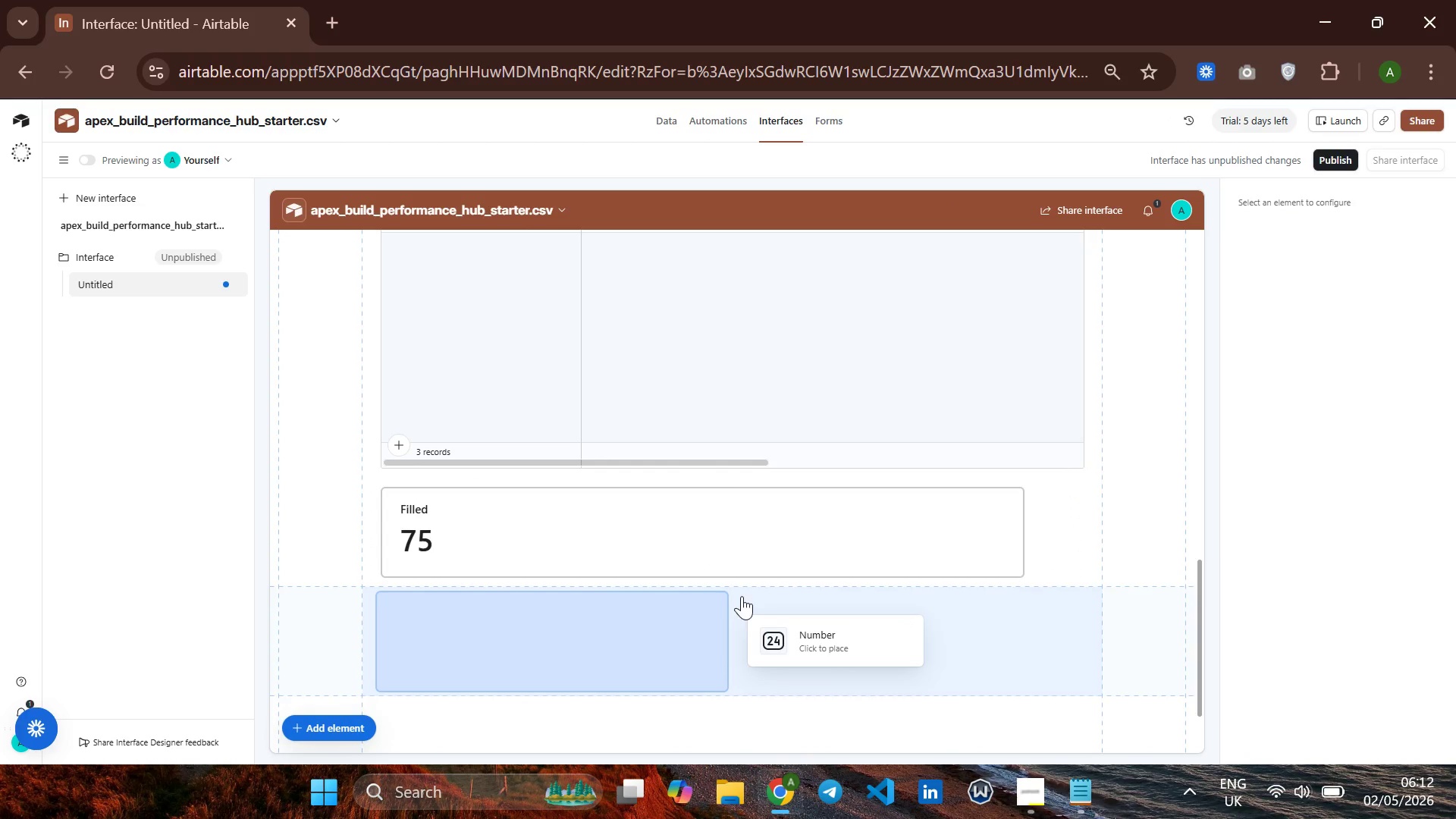 
wait(7.06)
 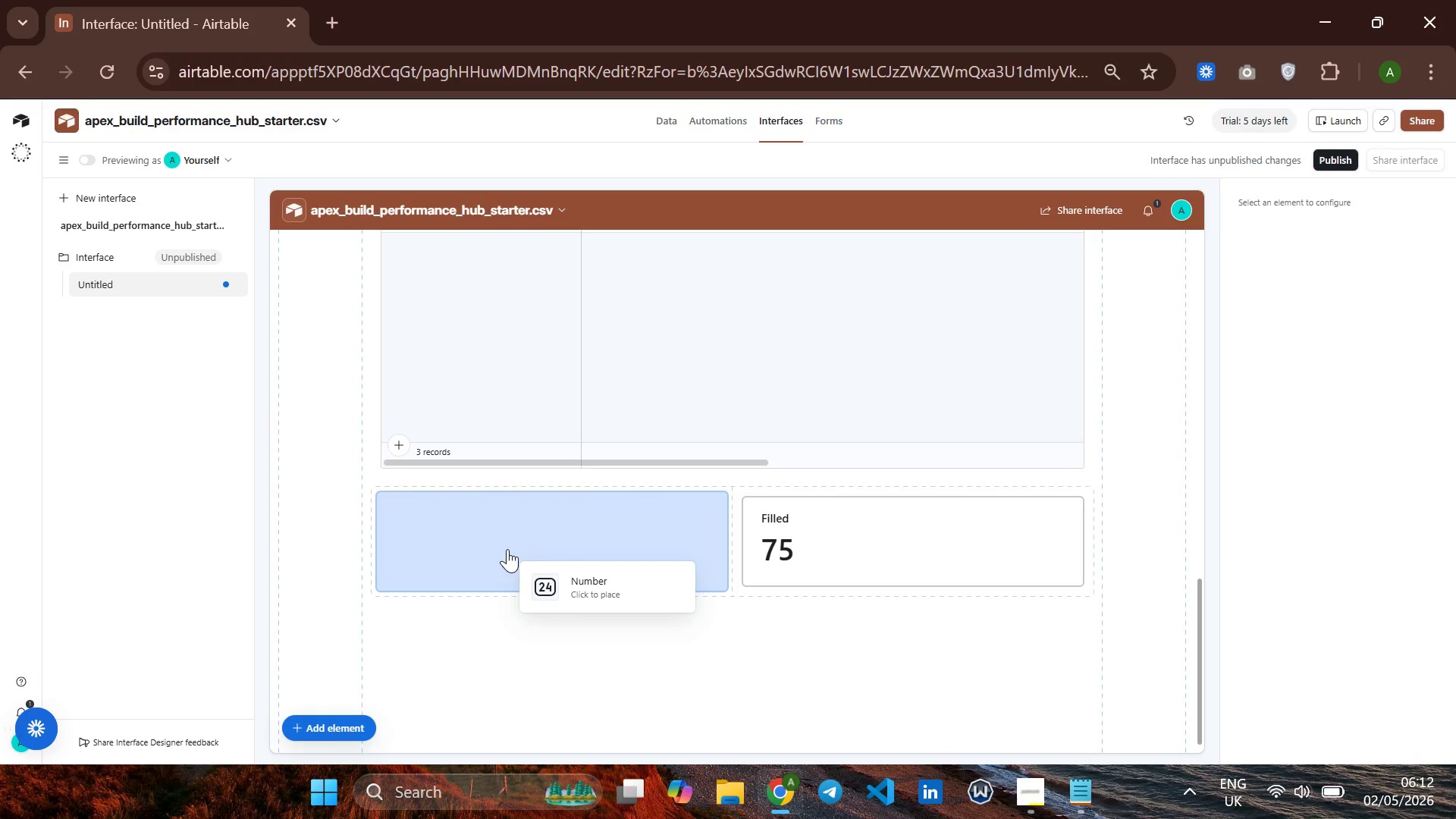 
left_click([795, 557])
 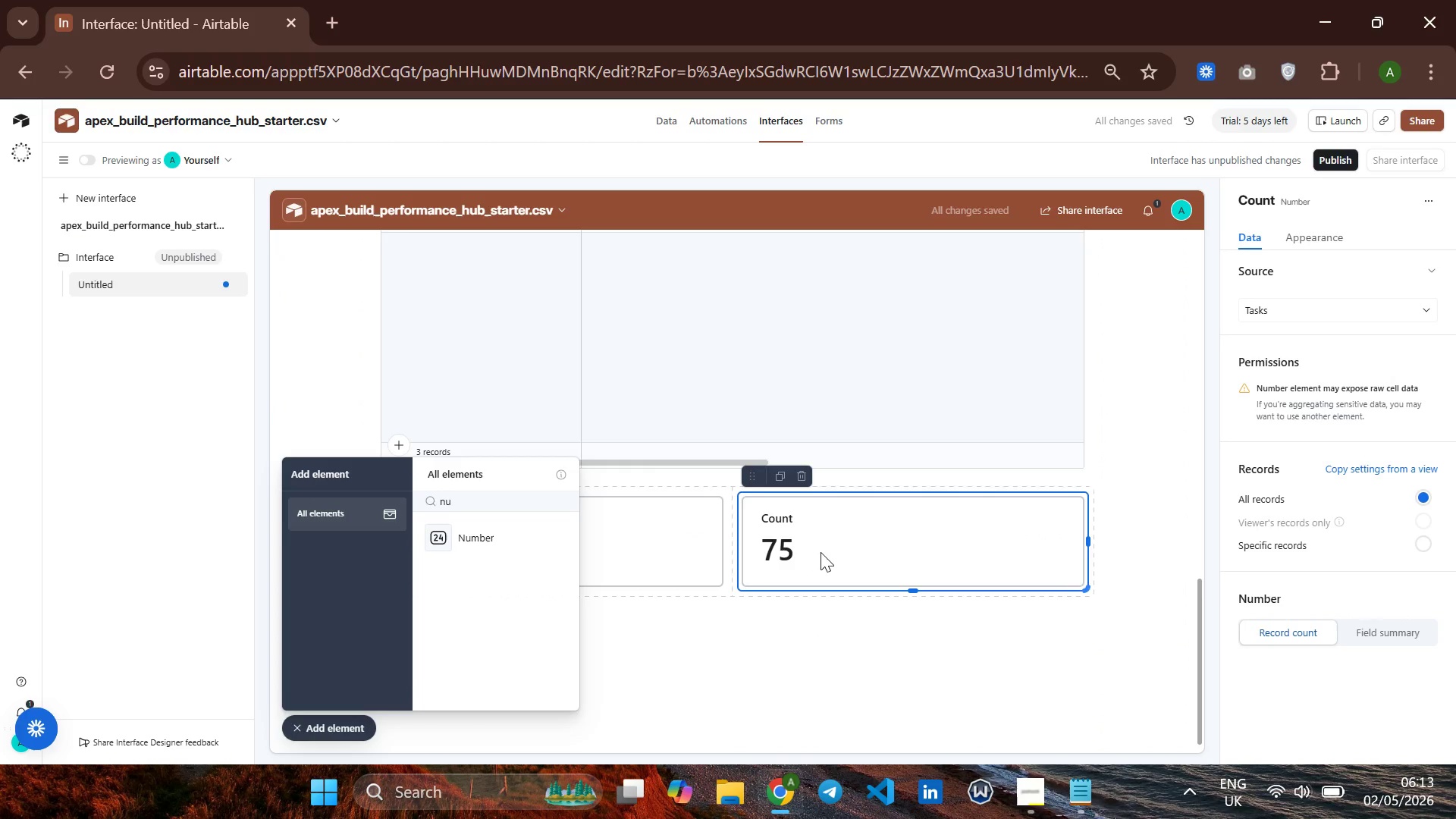 
wait(7.66)
 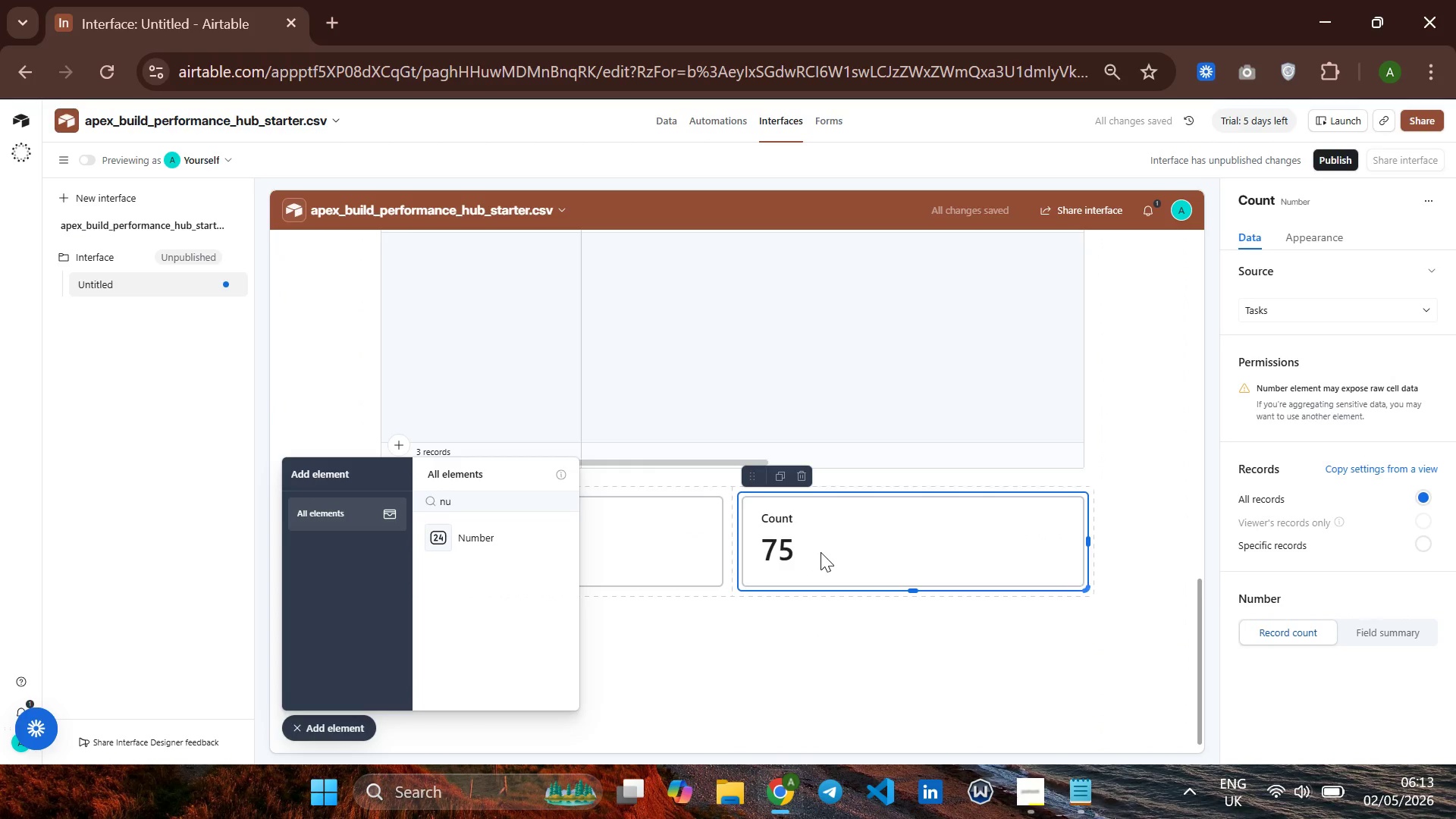 
left_click([1389, 620])
 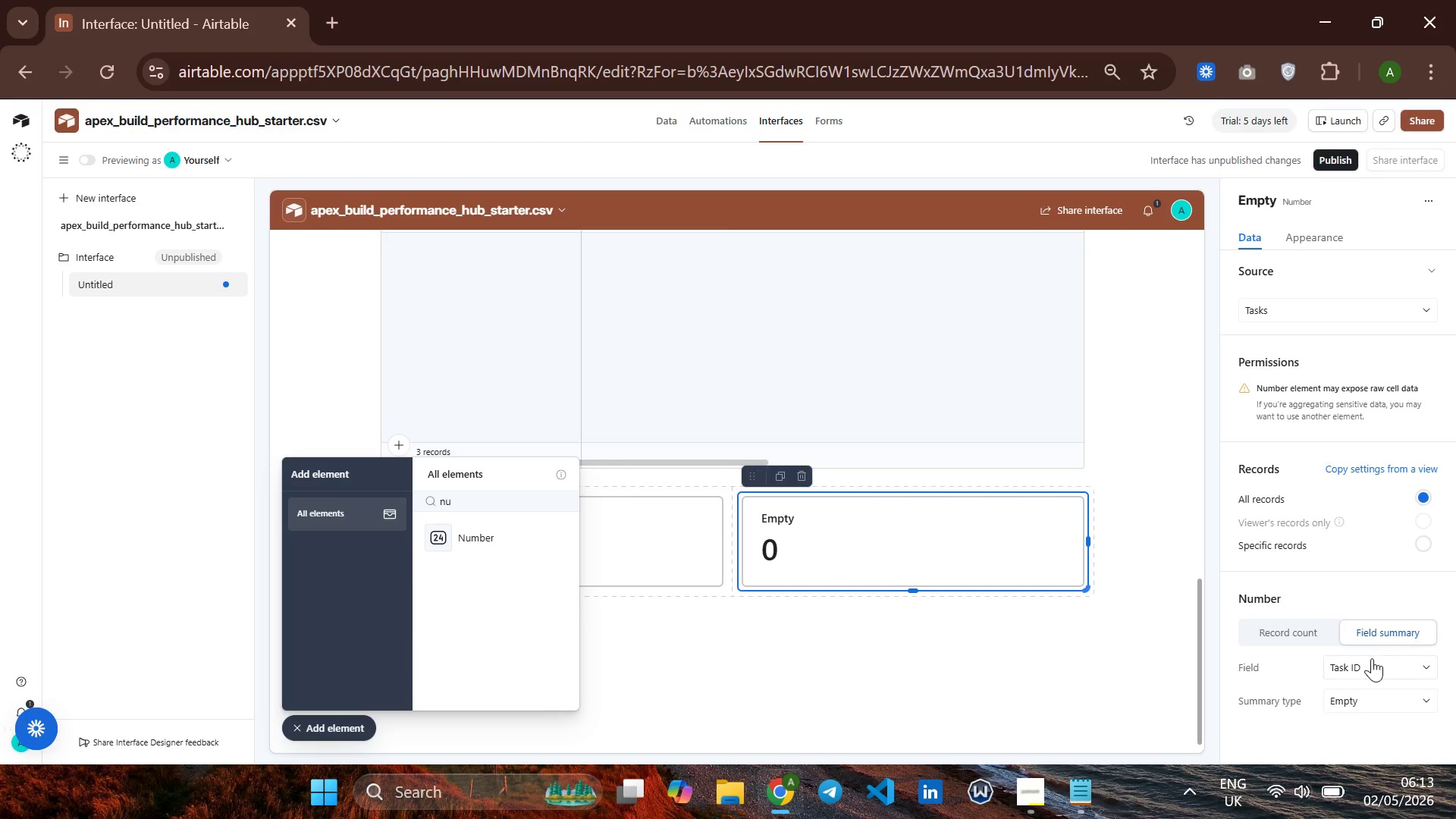 
left_click([1372, 658])
 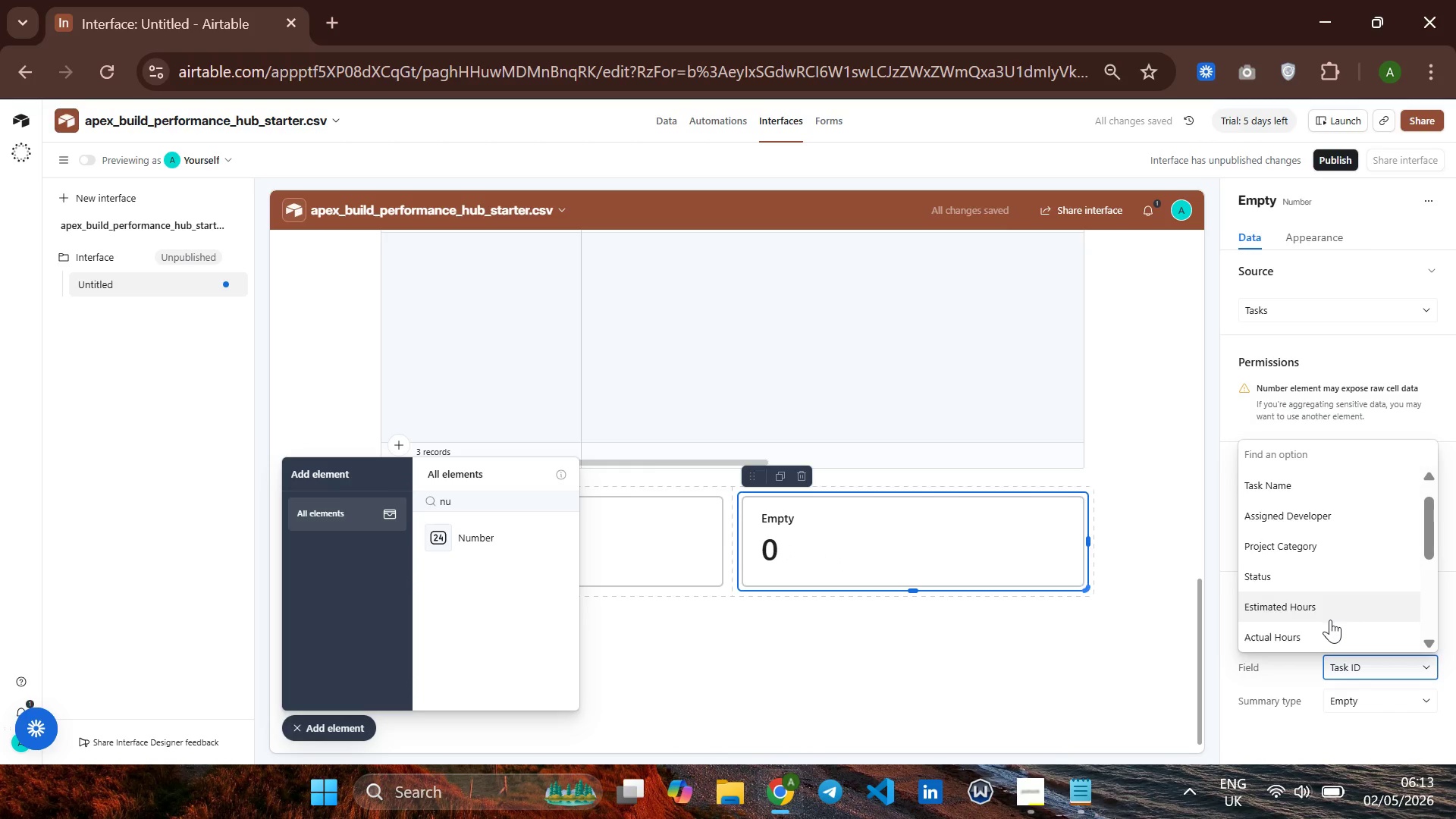 
scroll: coordinate [1319, 606], scroll_direction: down, amount: 1.0
 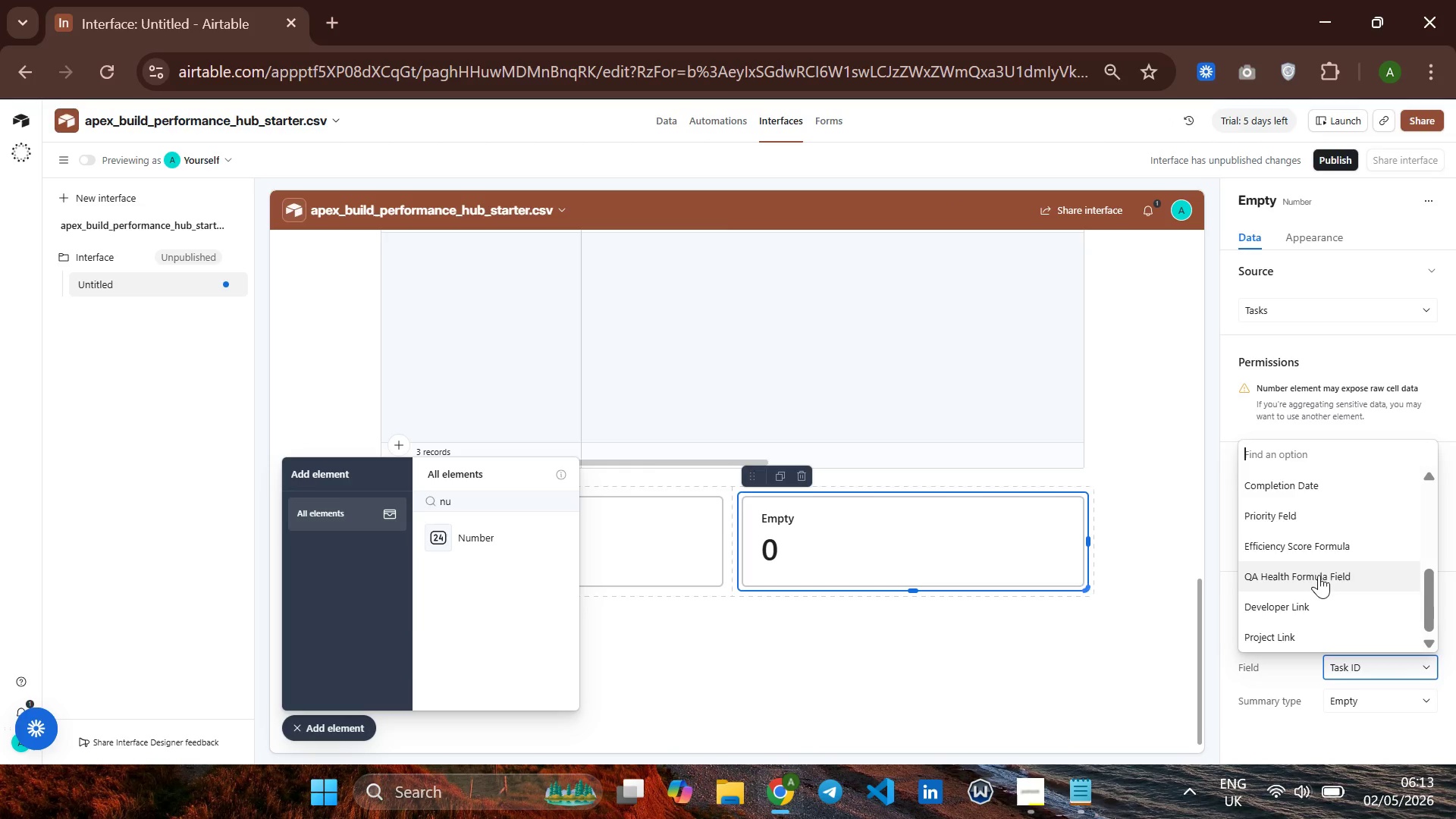 
left_click([1320, 549])
 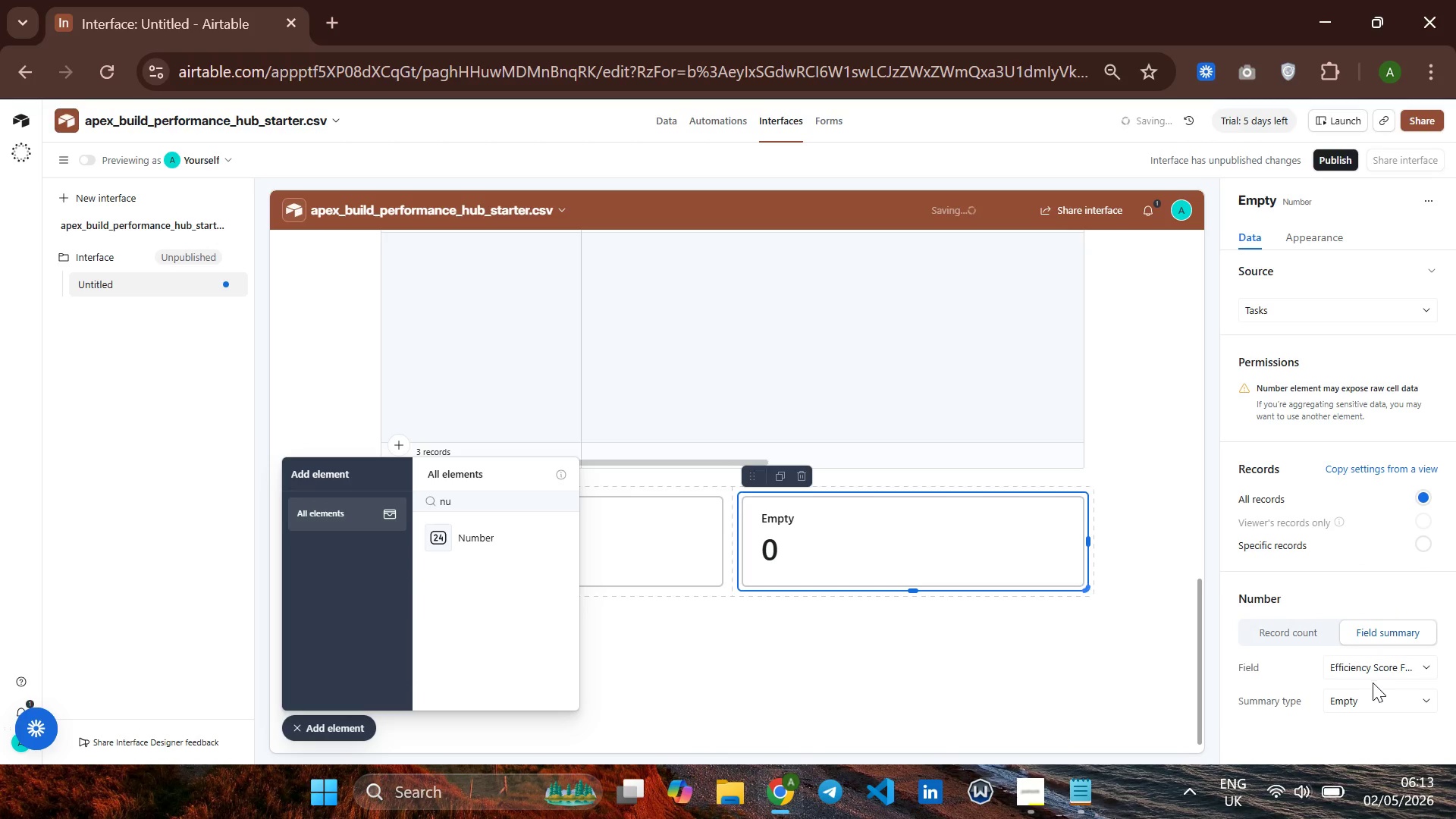 
left_click([1373, 699])
 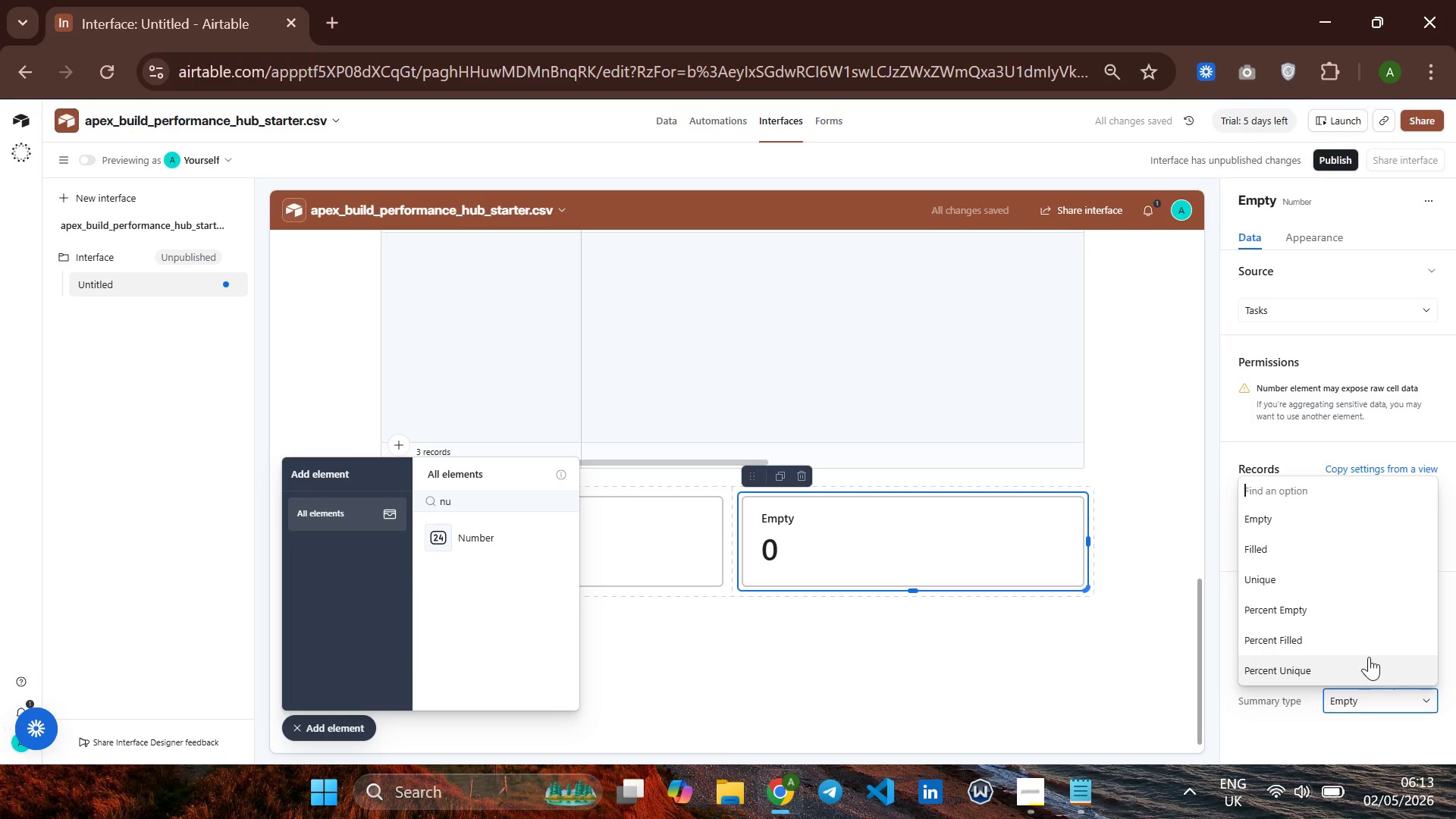 
scroll: coordinate [1334, 621], scroll_direction: down, amount: 3.0
 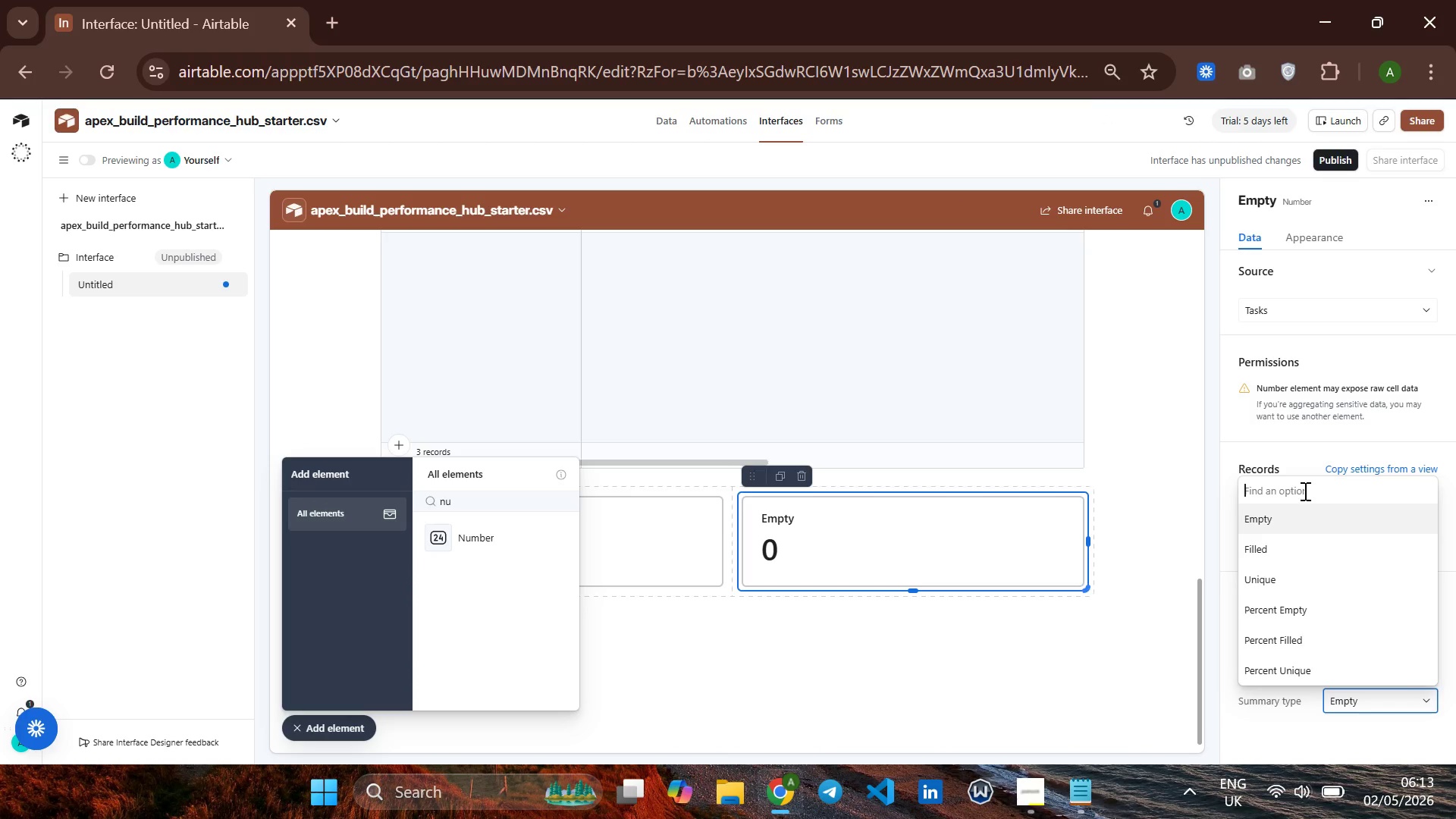 
type(aver)
key(Backspace)
key(Backspace)
key(Backspace)
key(Backspace)
 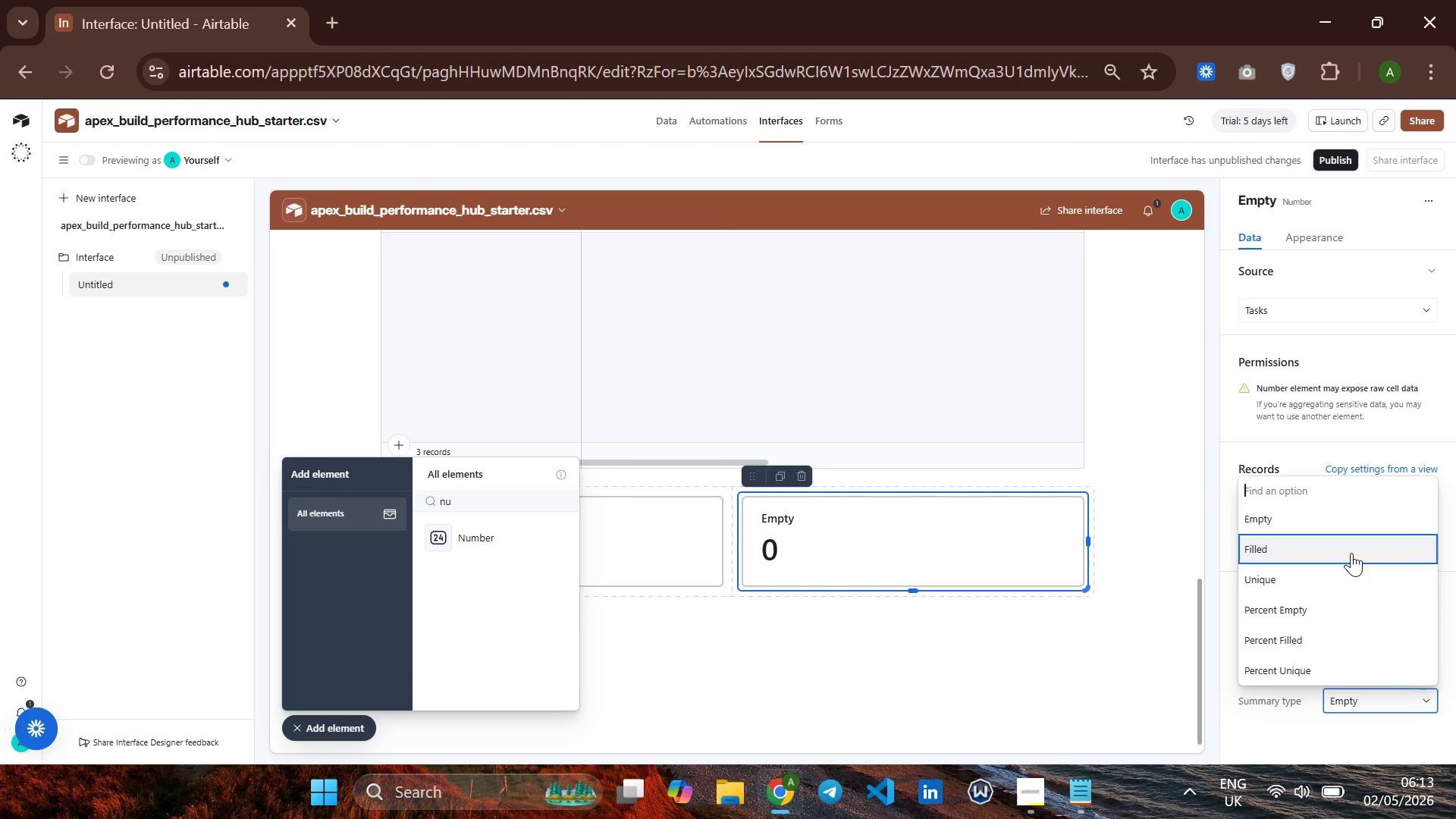 
left_click([1351, 568])
 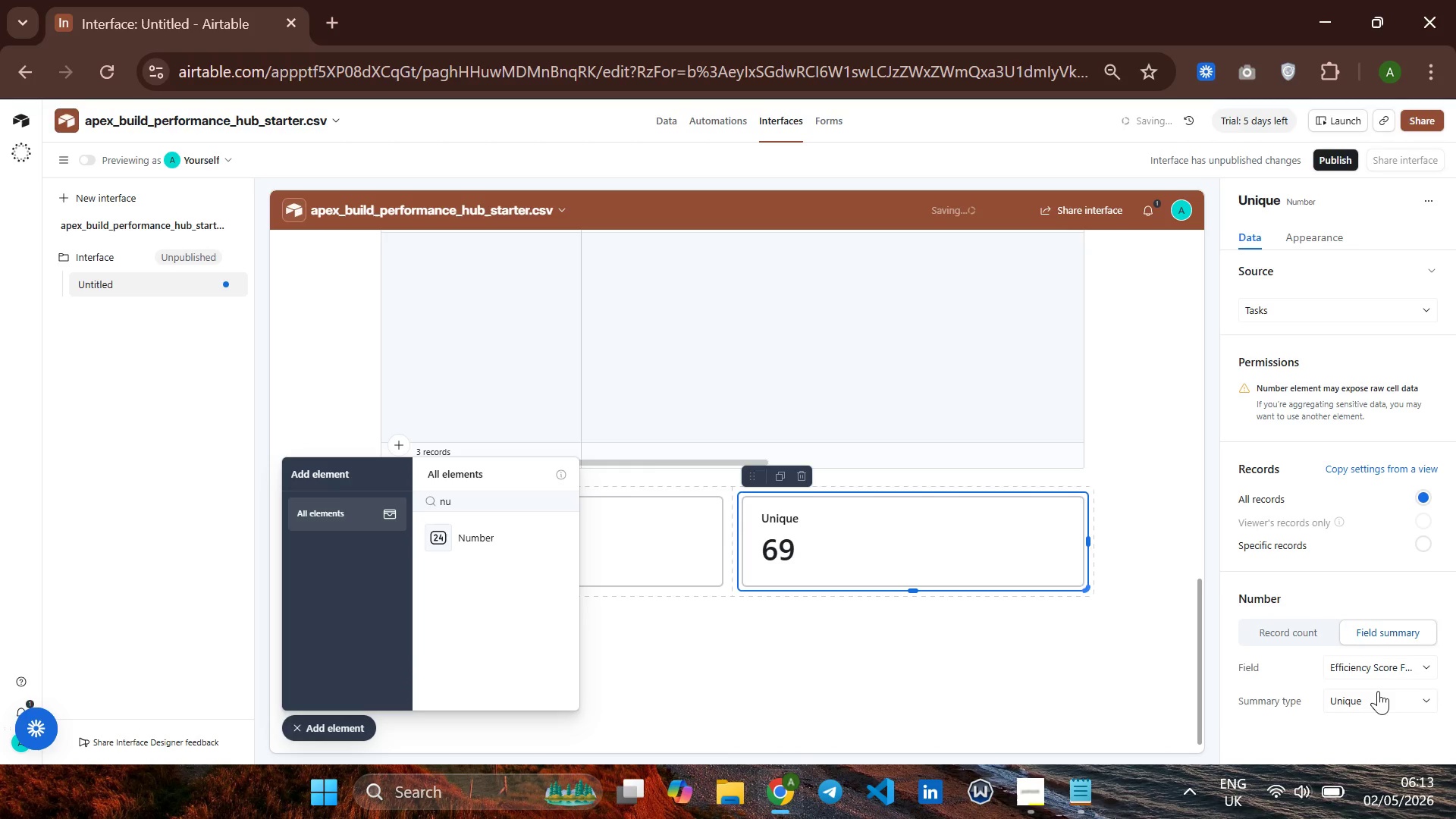 
left_click([1374, 704])
 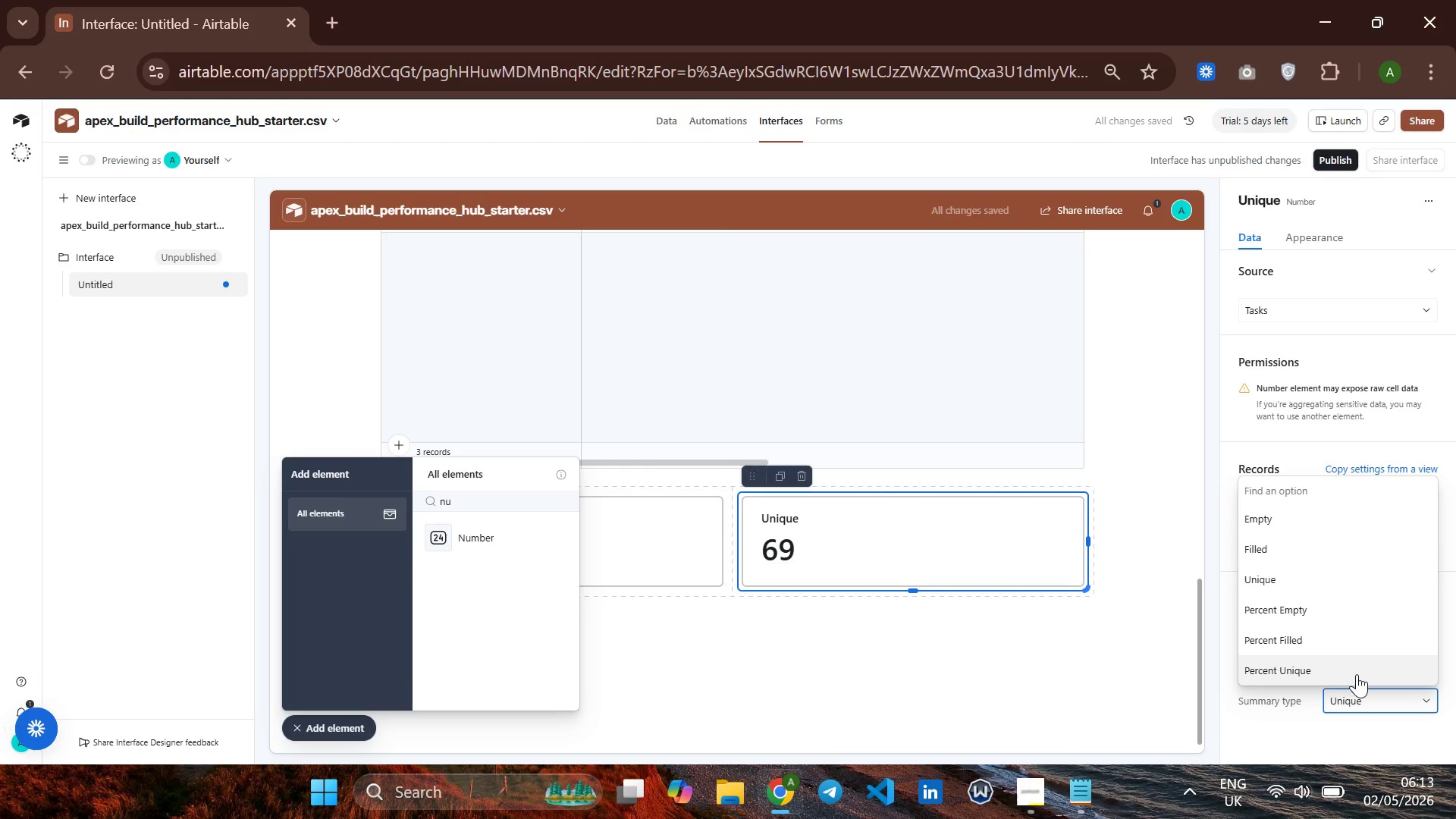 
left_click([1341, 661])
 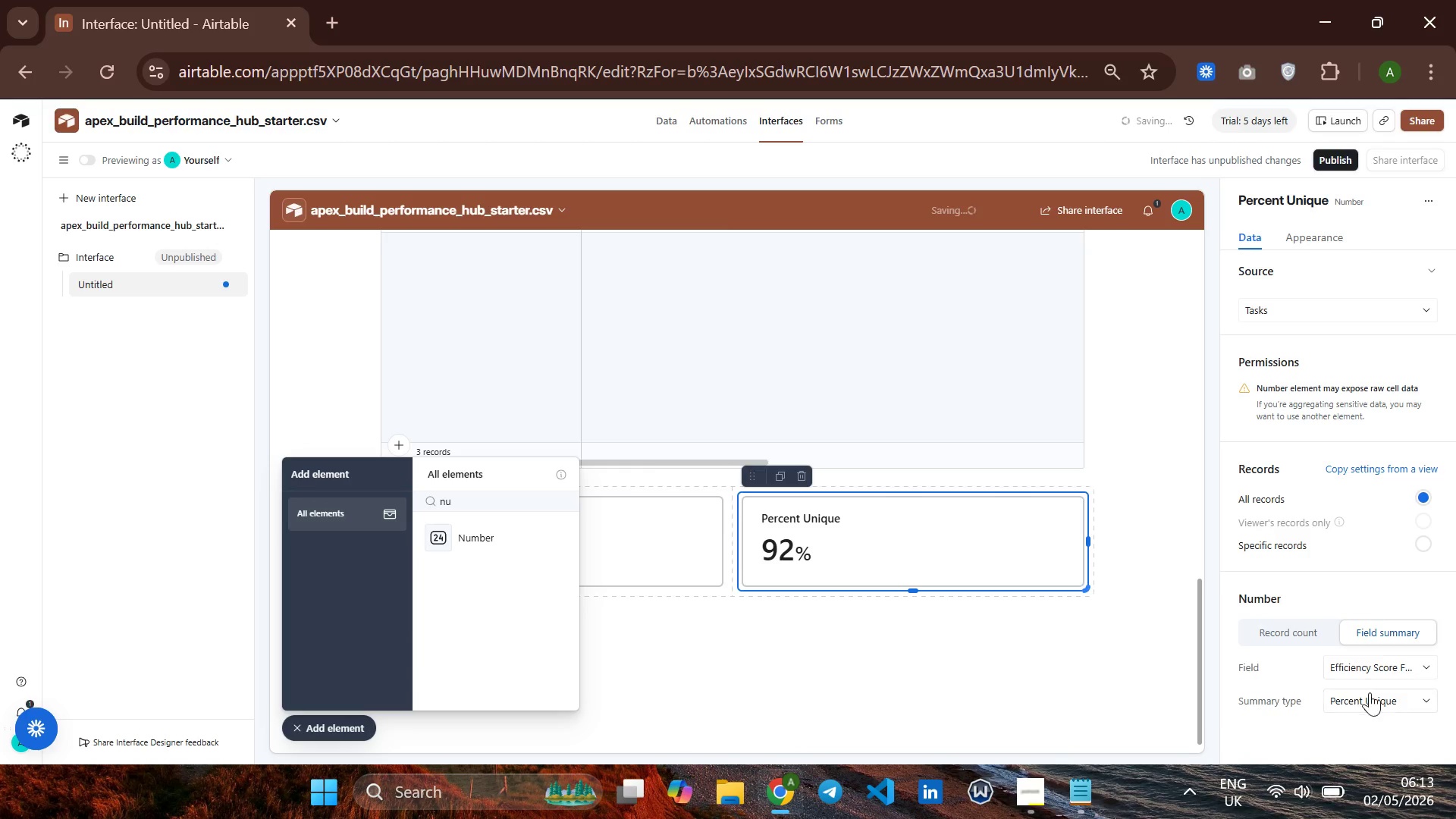 
left_click([1373, 694])
 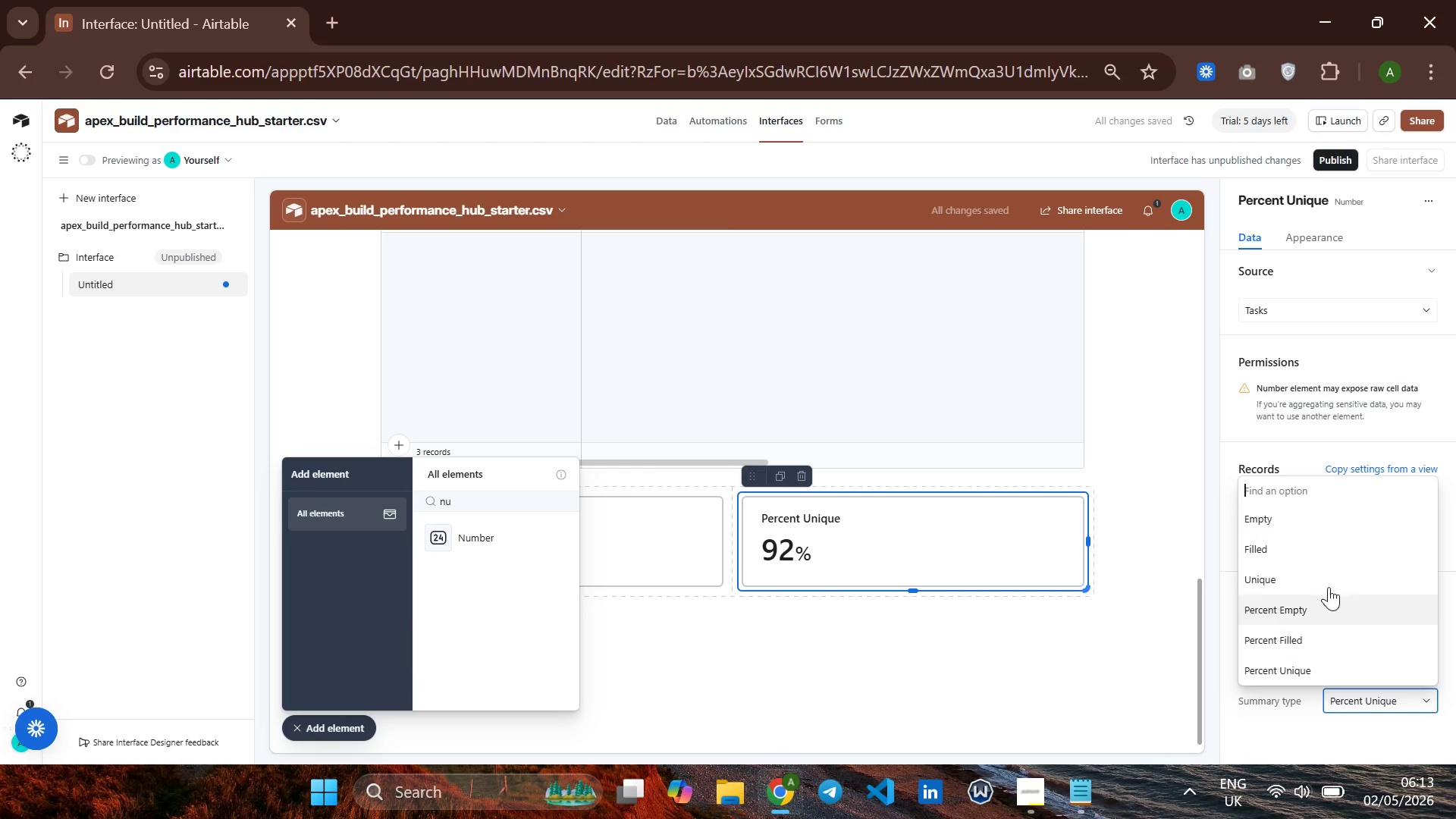 
left_click([1327, 585])
 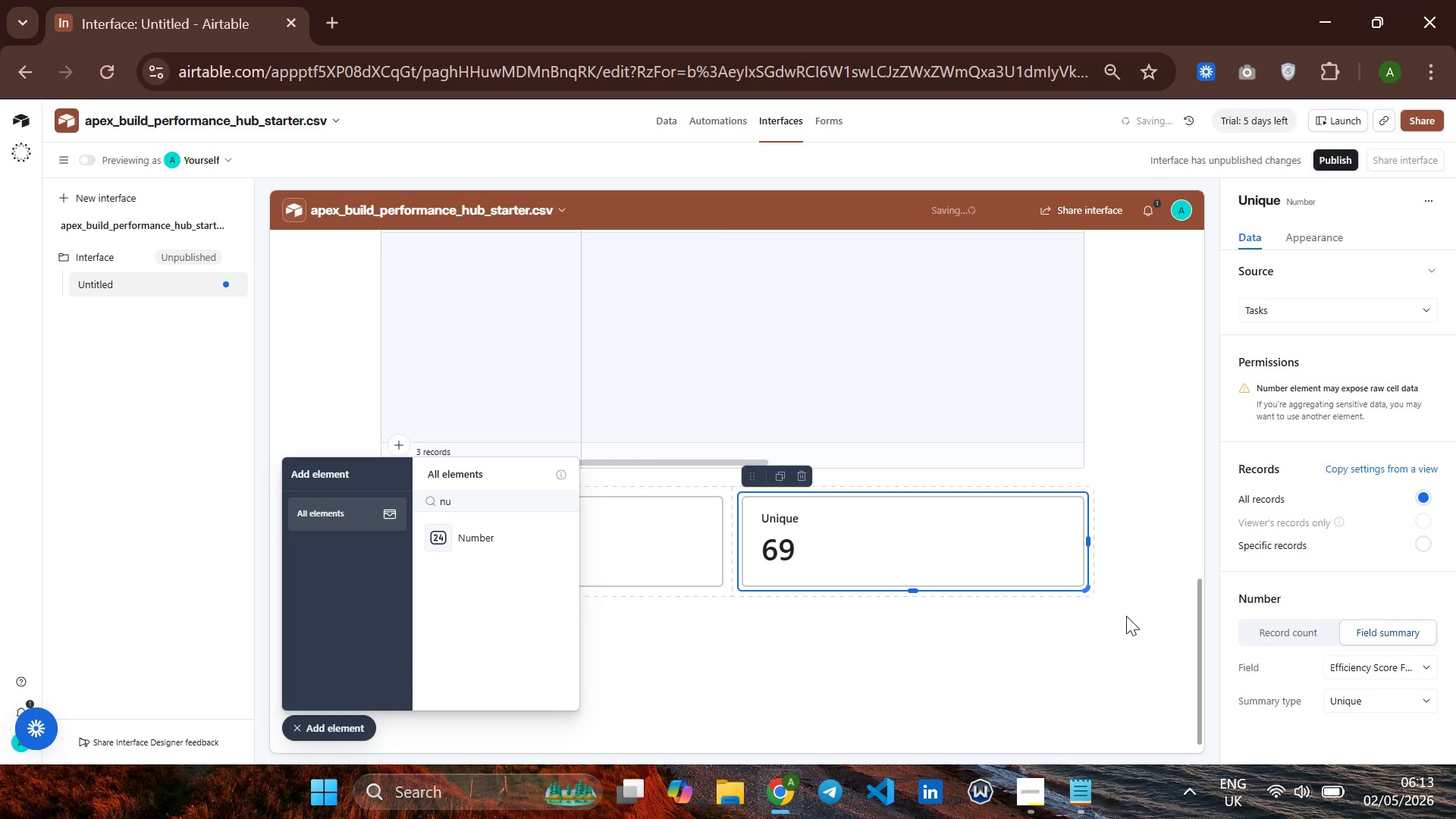 
left_click([1125, 616])
 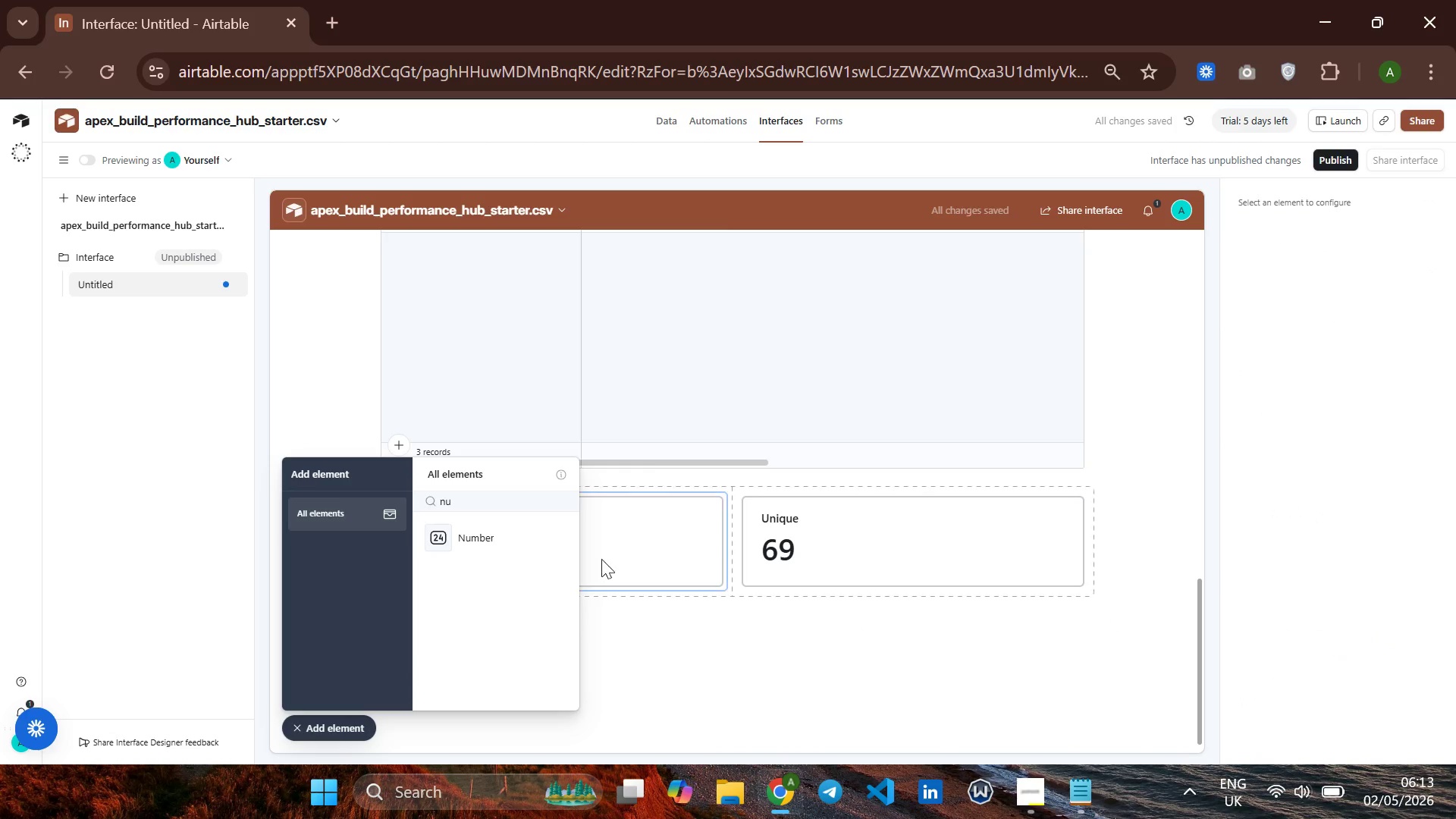 
left_click([608, 553])
 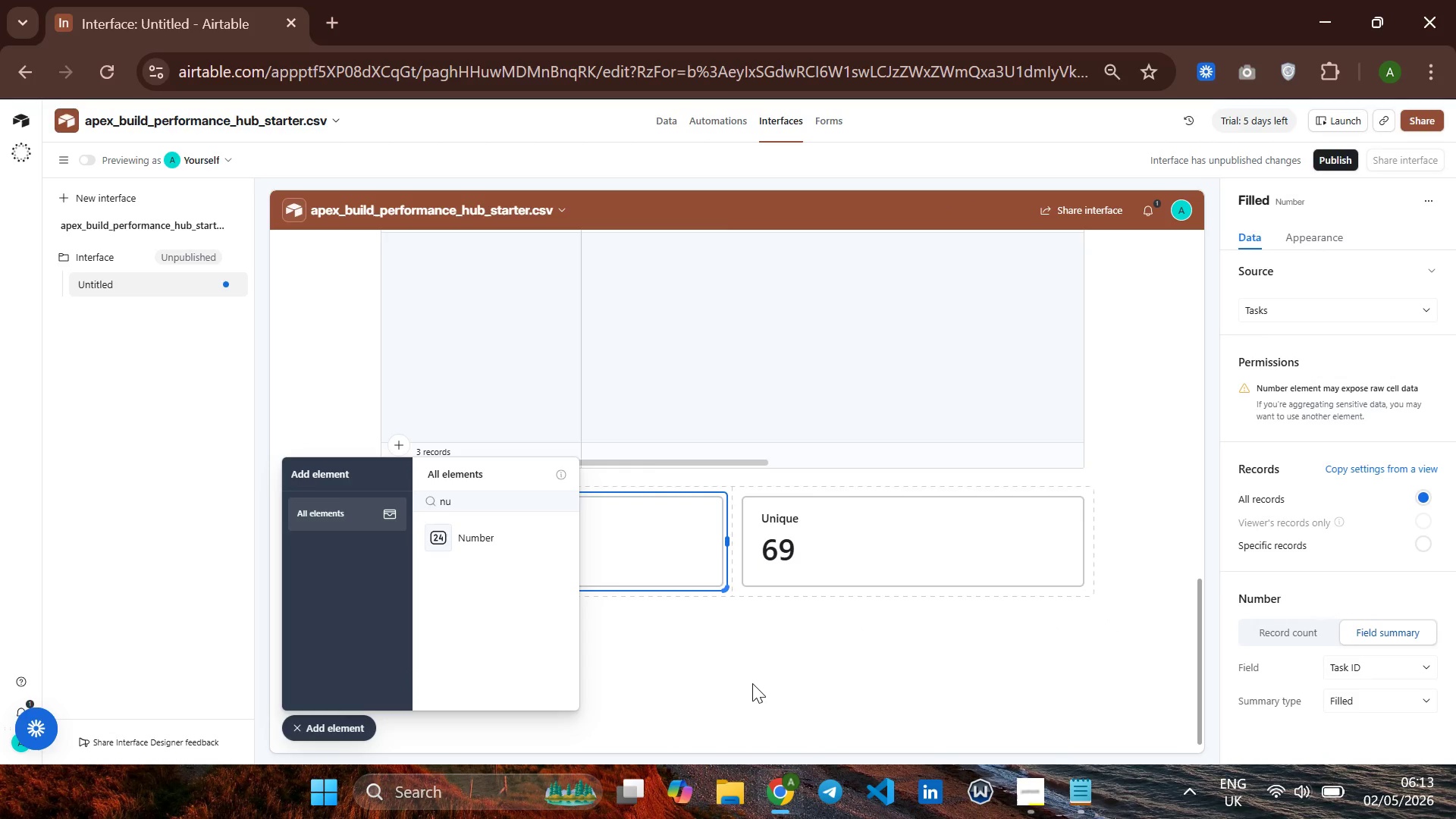 
wait(5.14)
 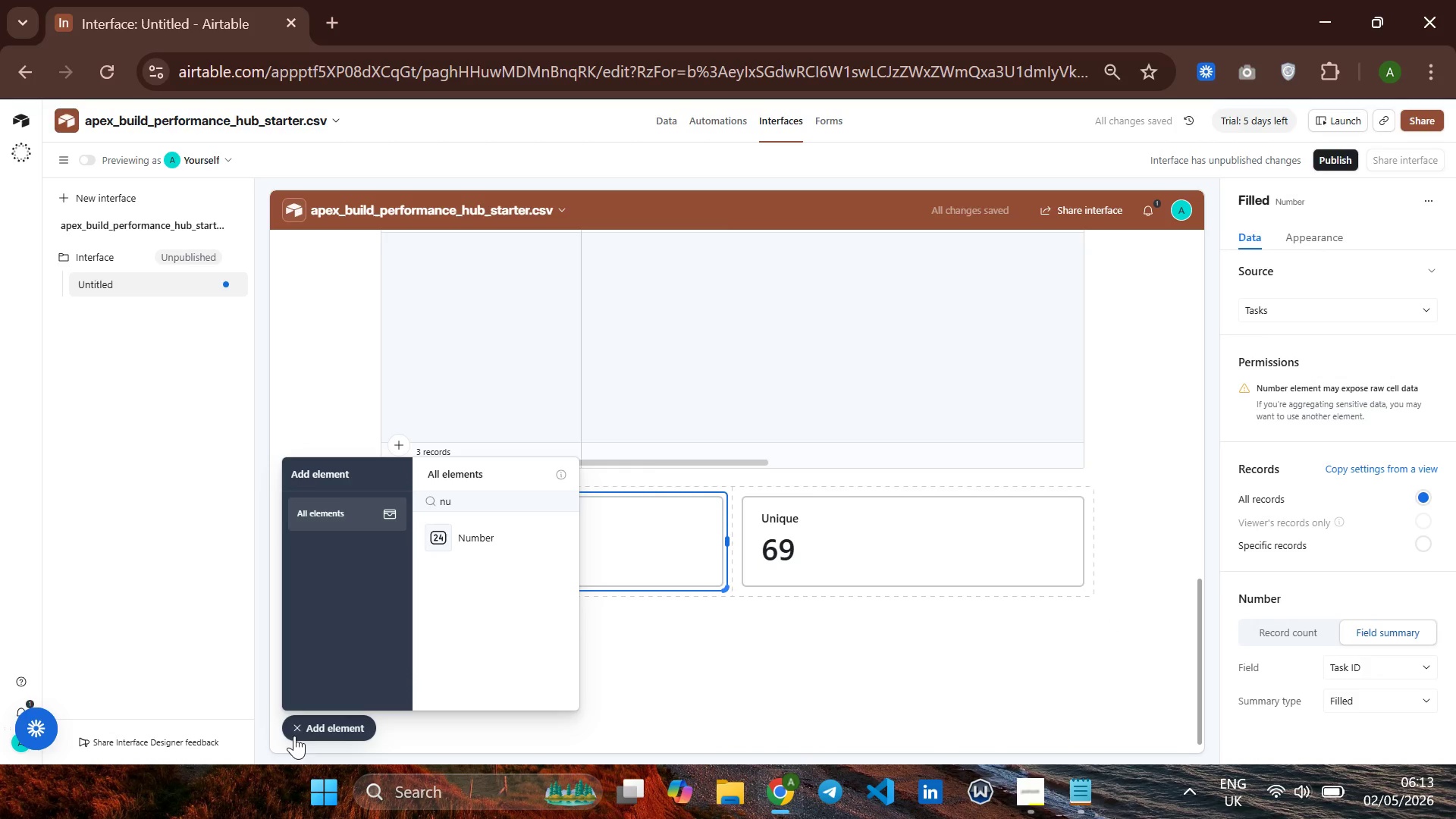 
left_click([447, 543])
 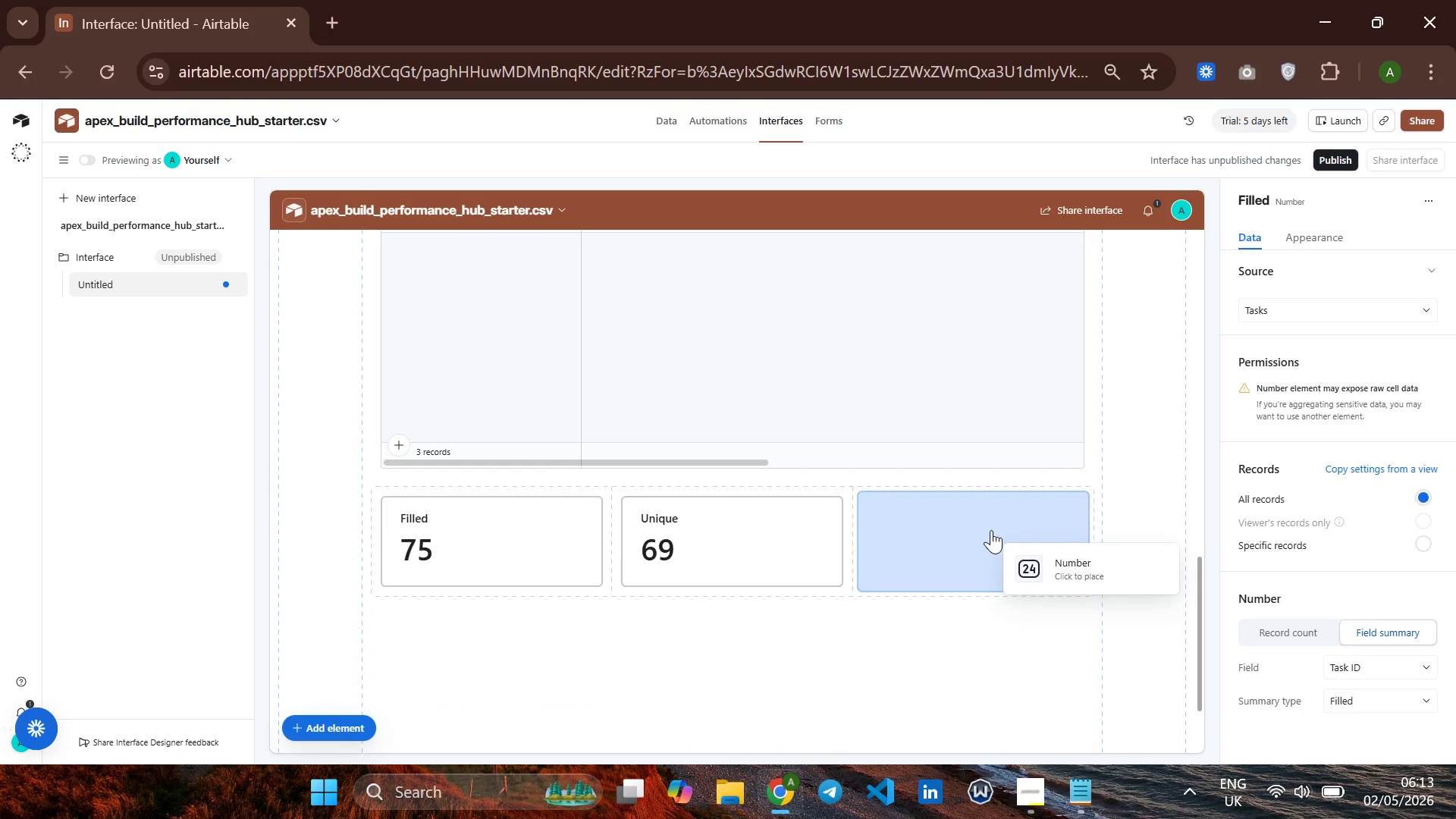 
left_click([962, 577])
 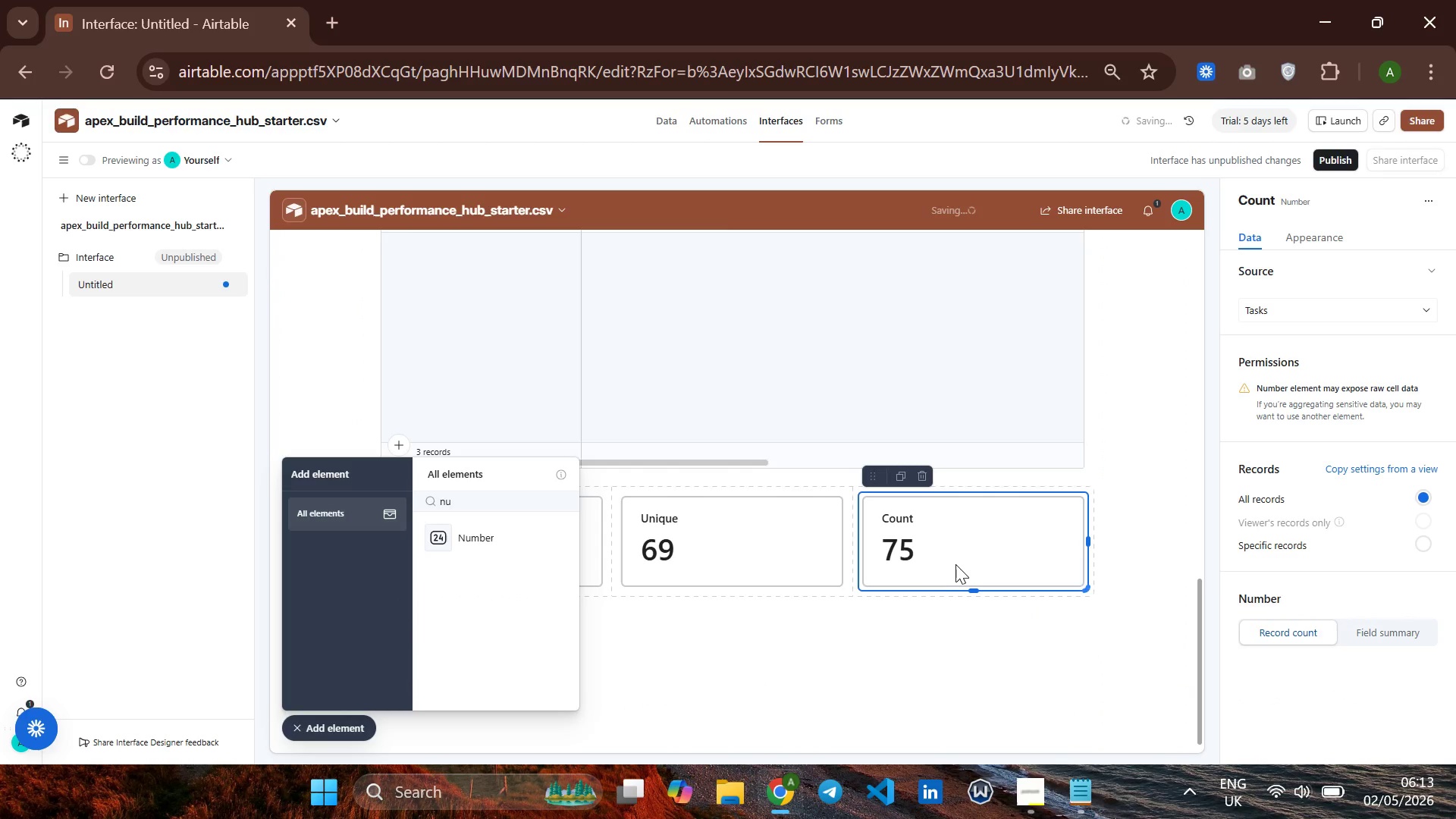 
left_click([957, 564])
 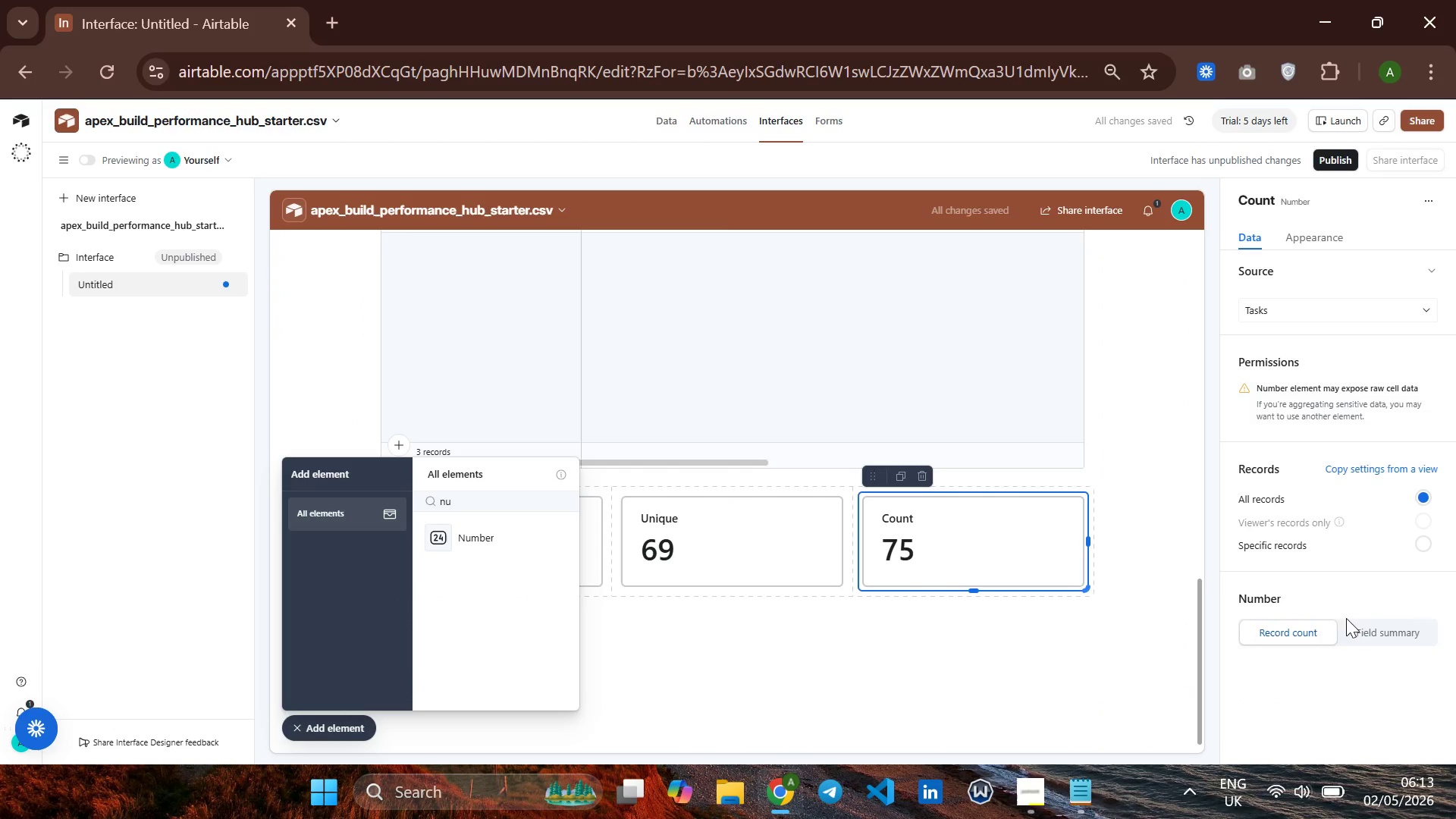 
left_click([1358, 628])
 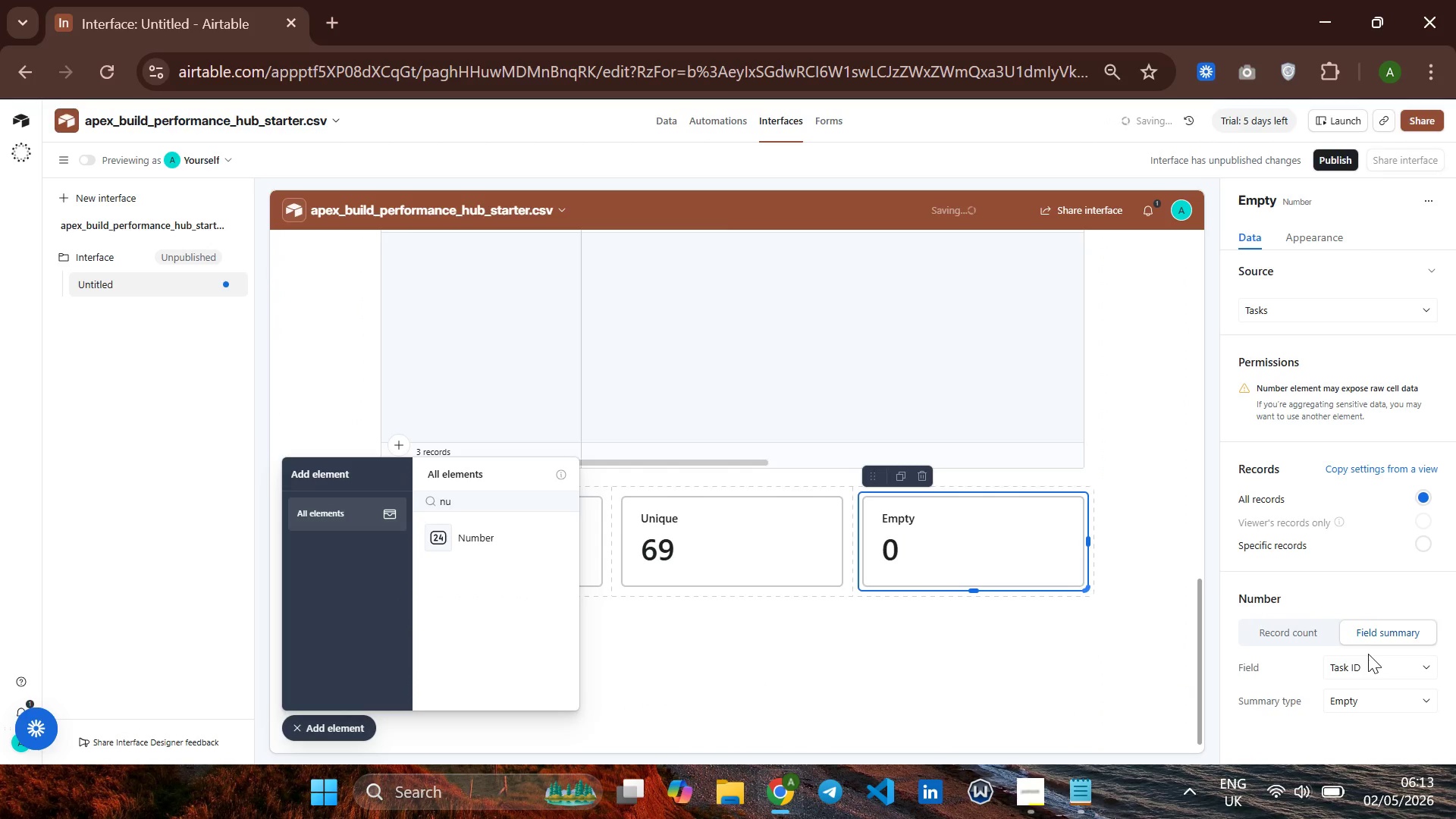 
left_click([1368, 667])
 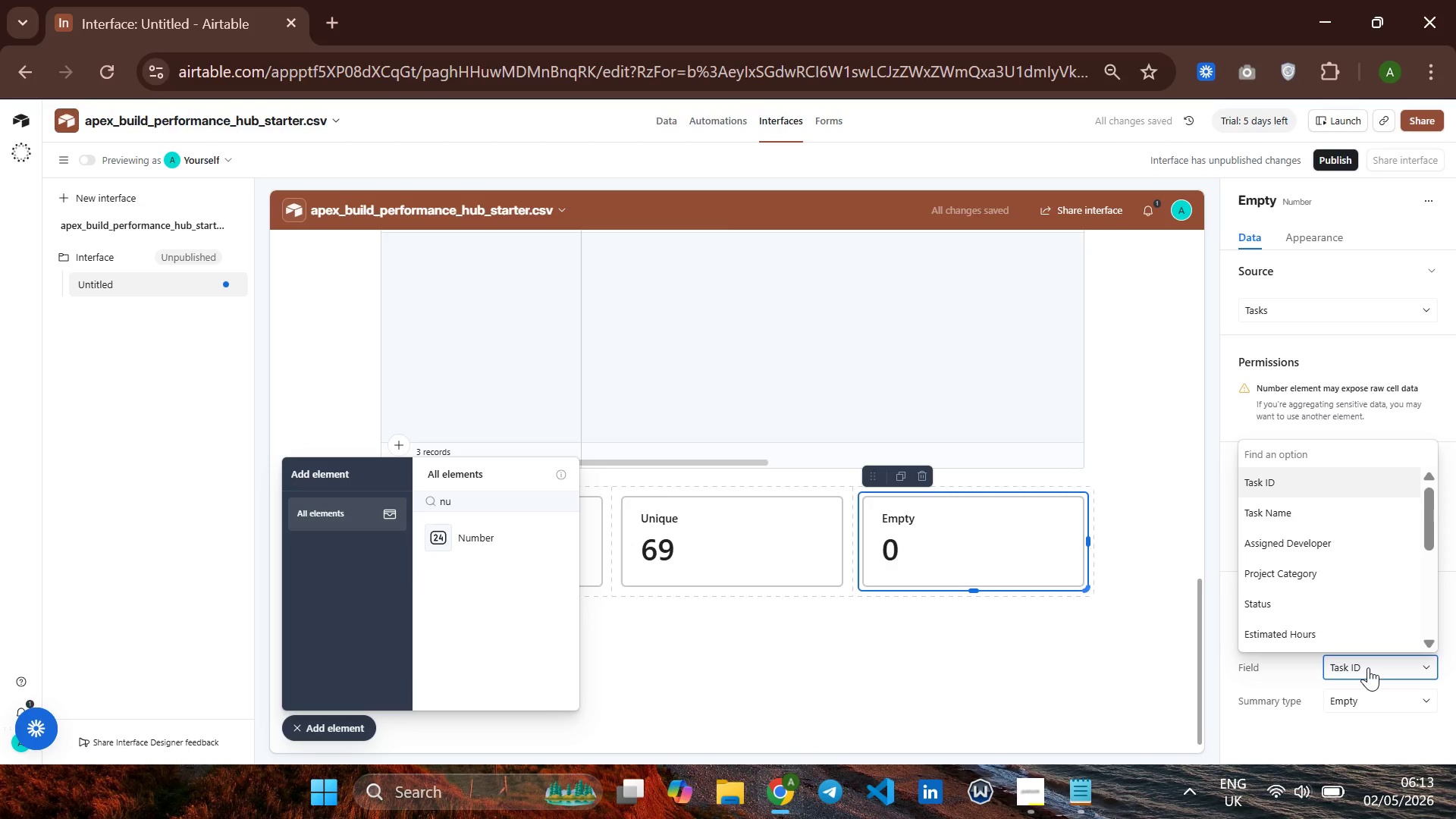 
wait(8.16)
 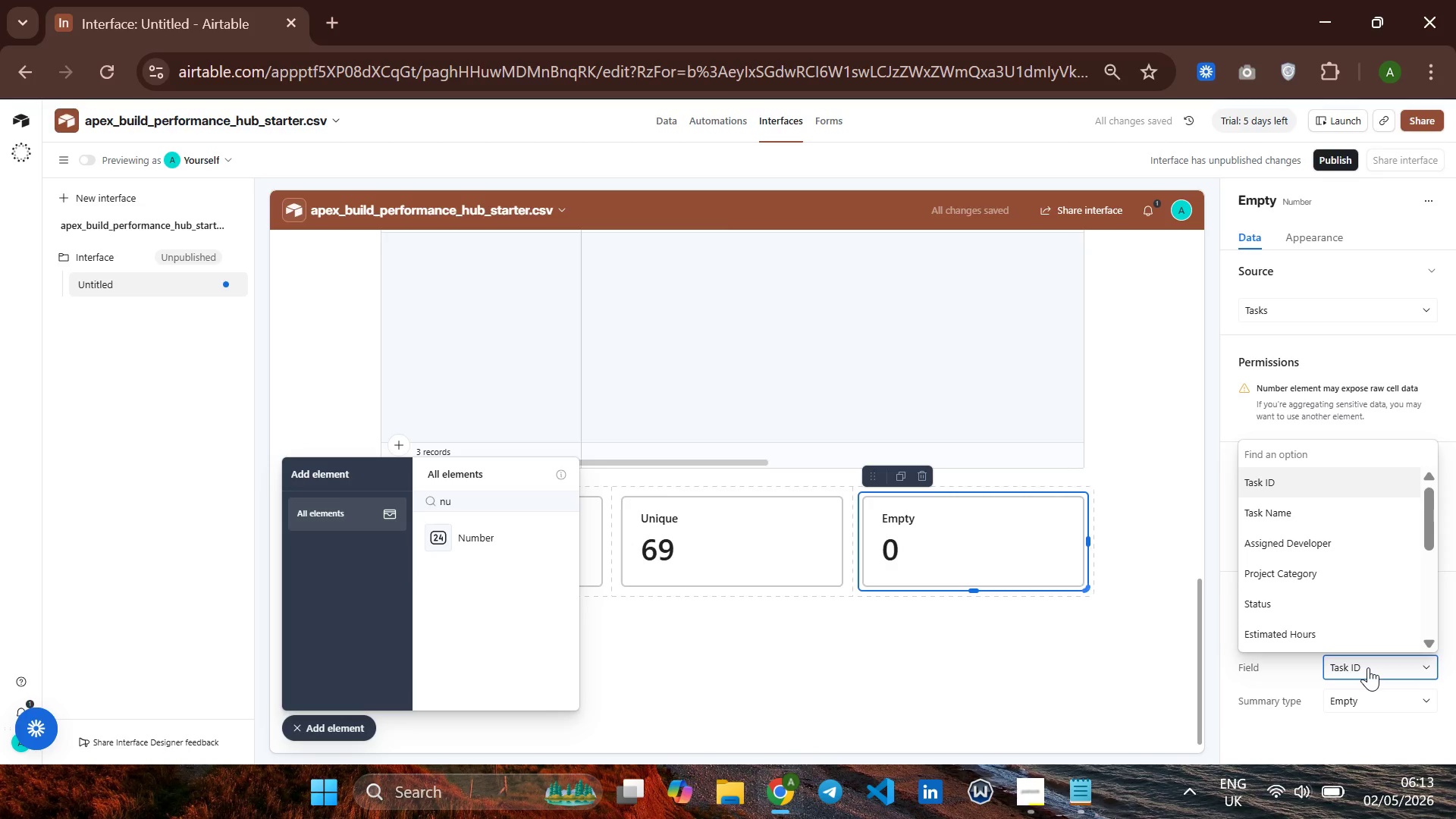 
scroll: coordinate [1368, 598], scroll_direction: down, amount: 2.0
 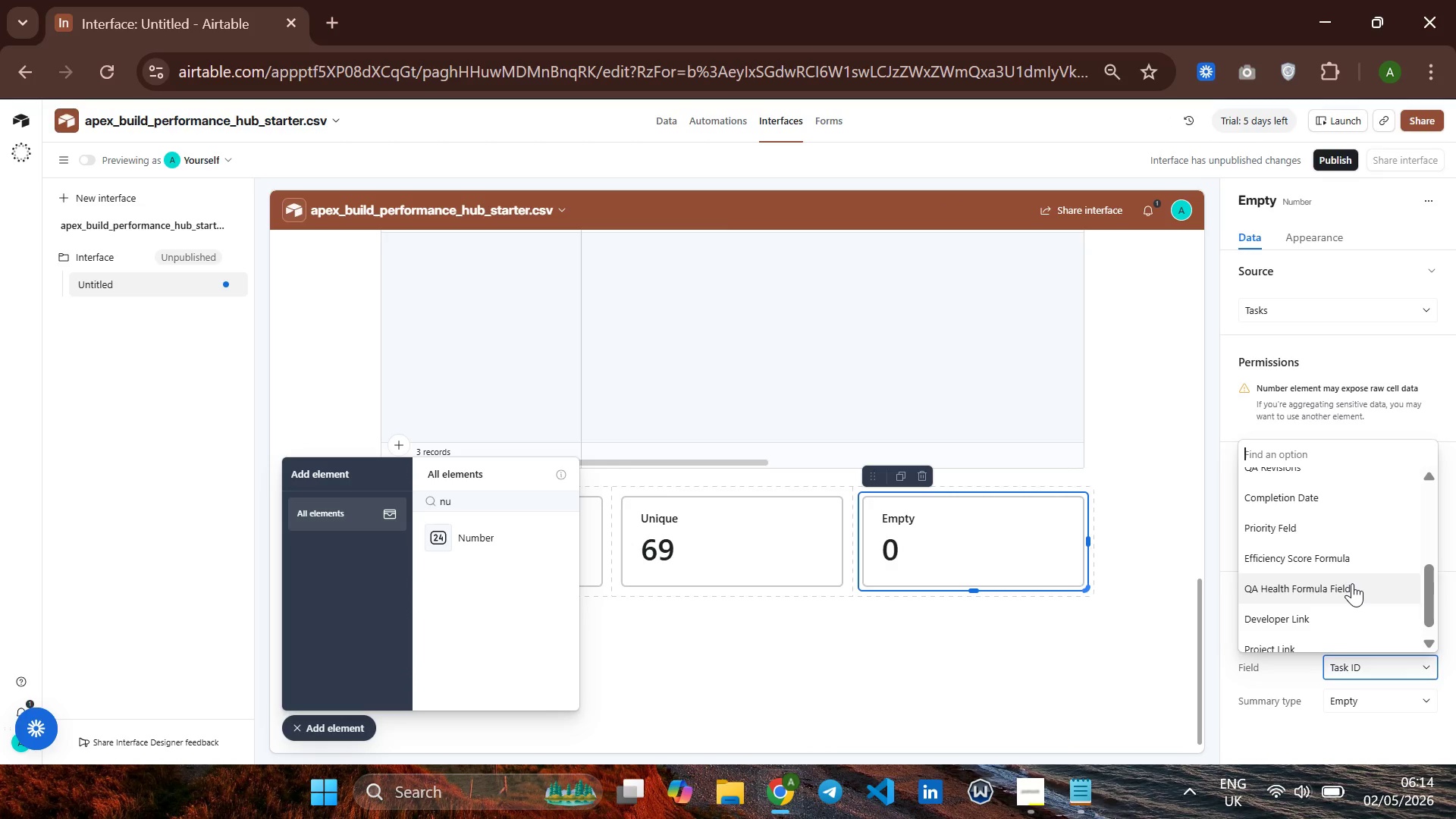 
wait(8.3)
 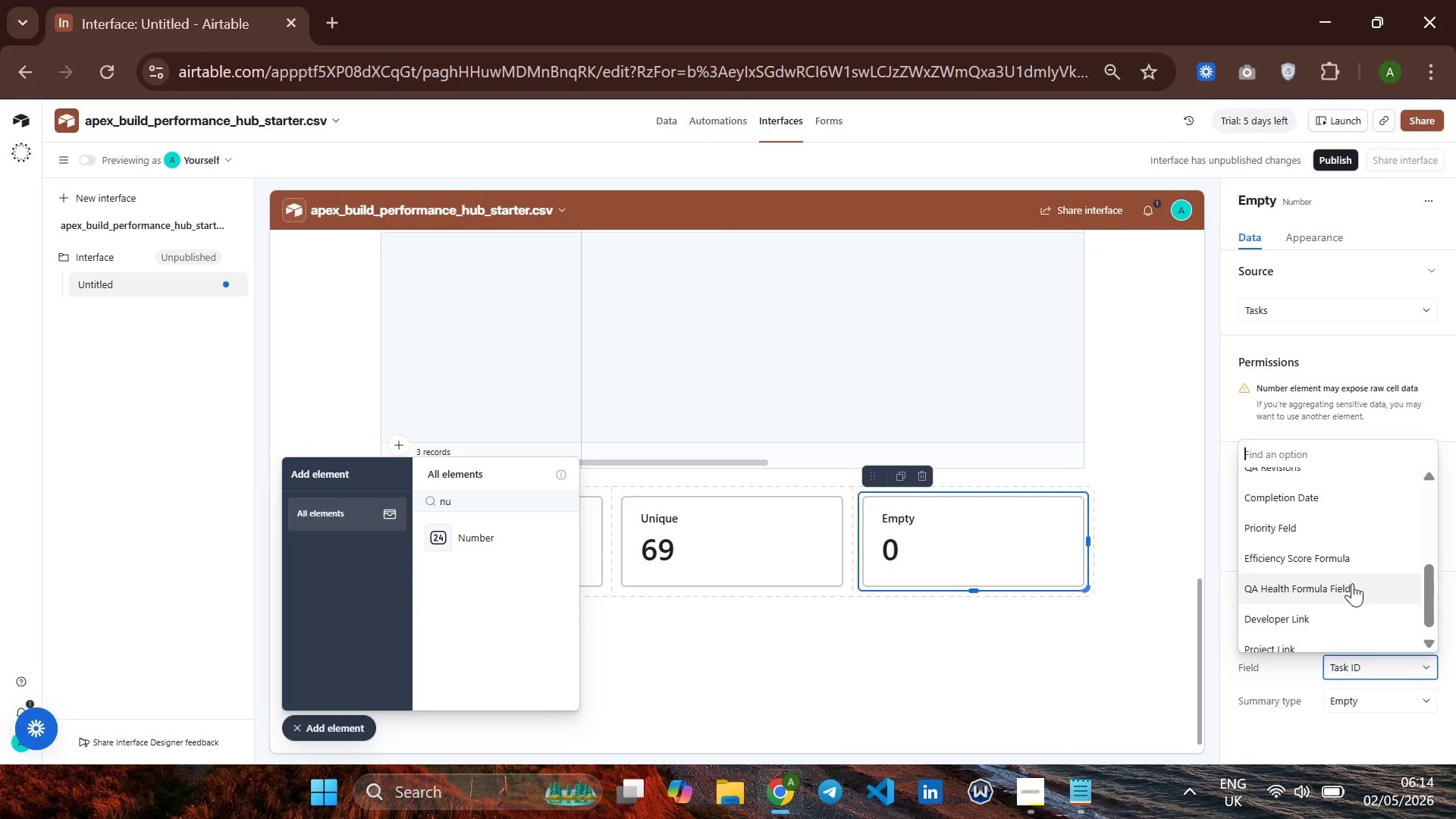 
left_click([1352, 583])
 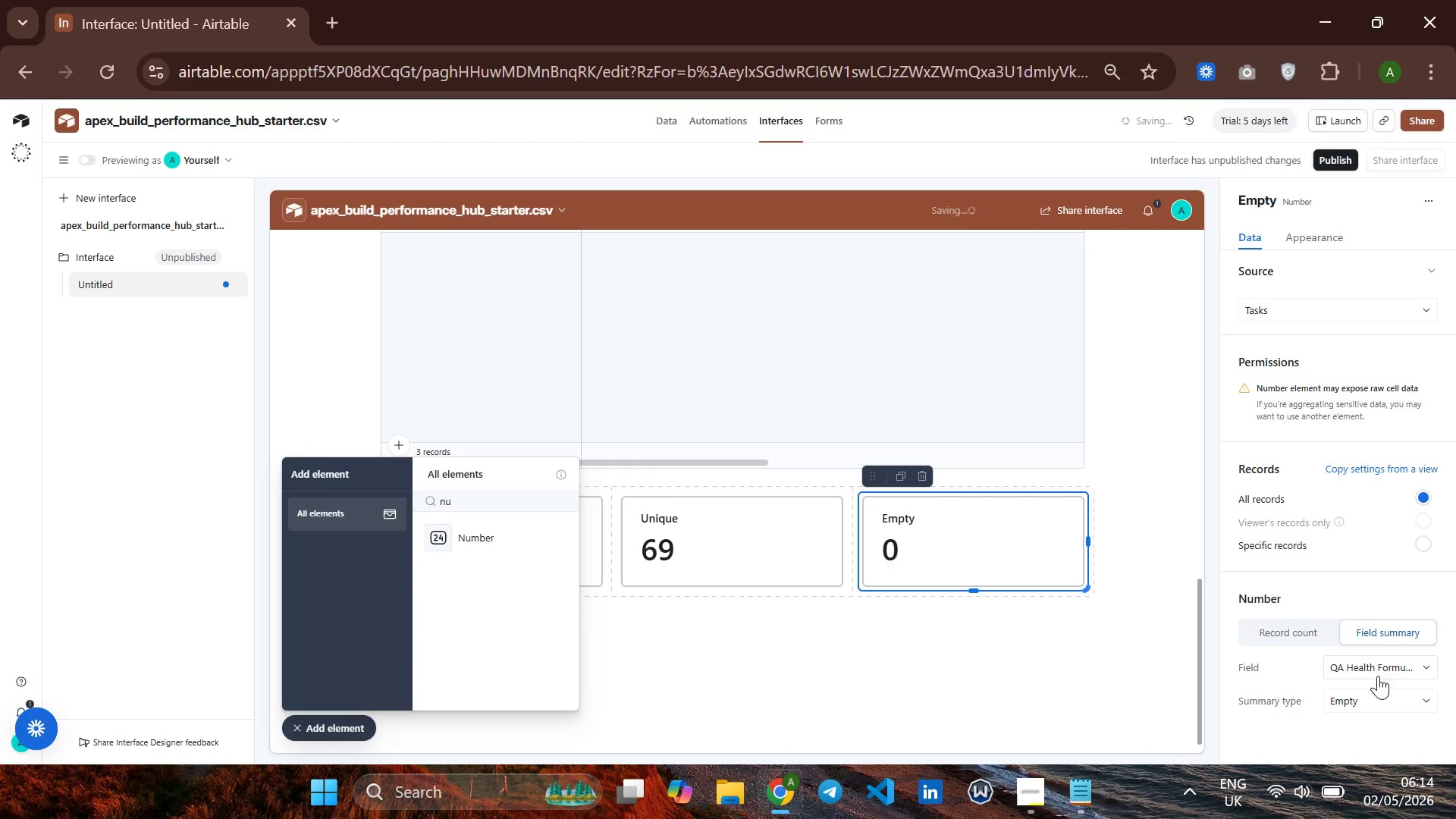 
left_click([1379, 695])
 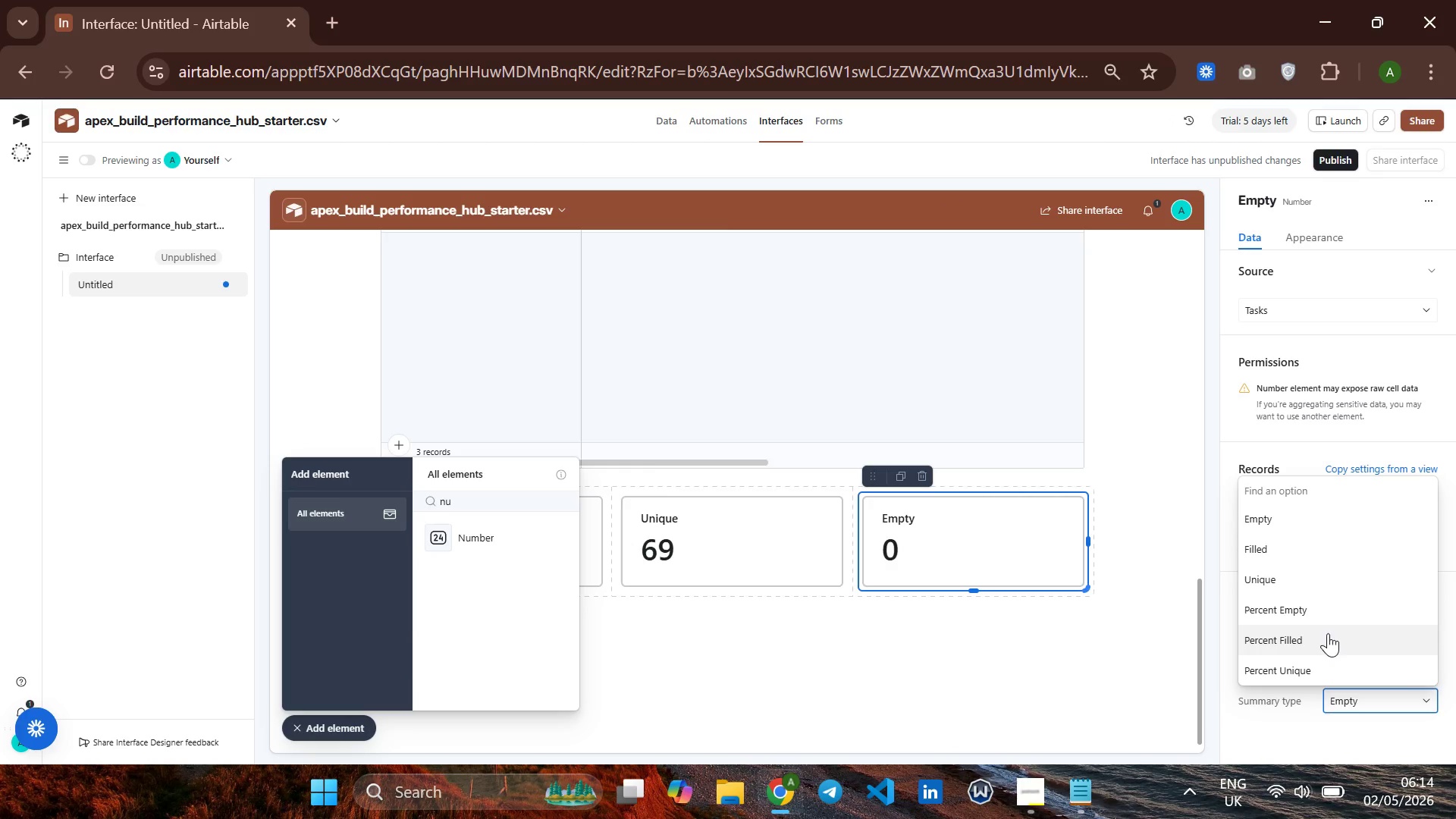 
wait(7.99)
 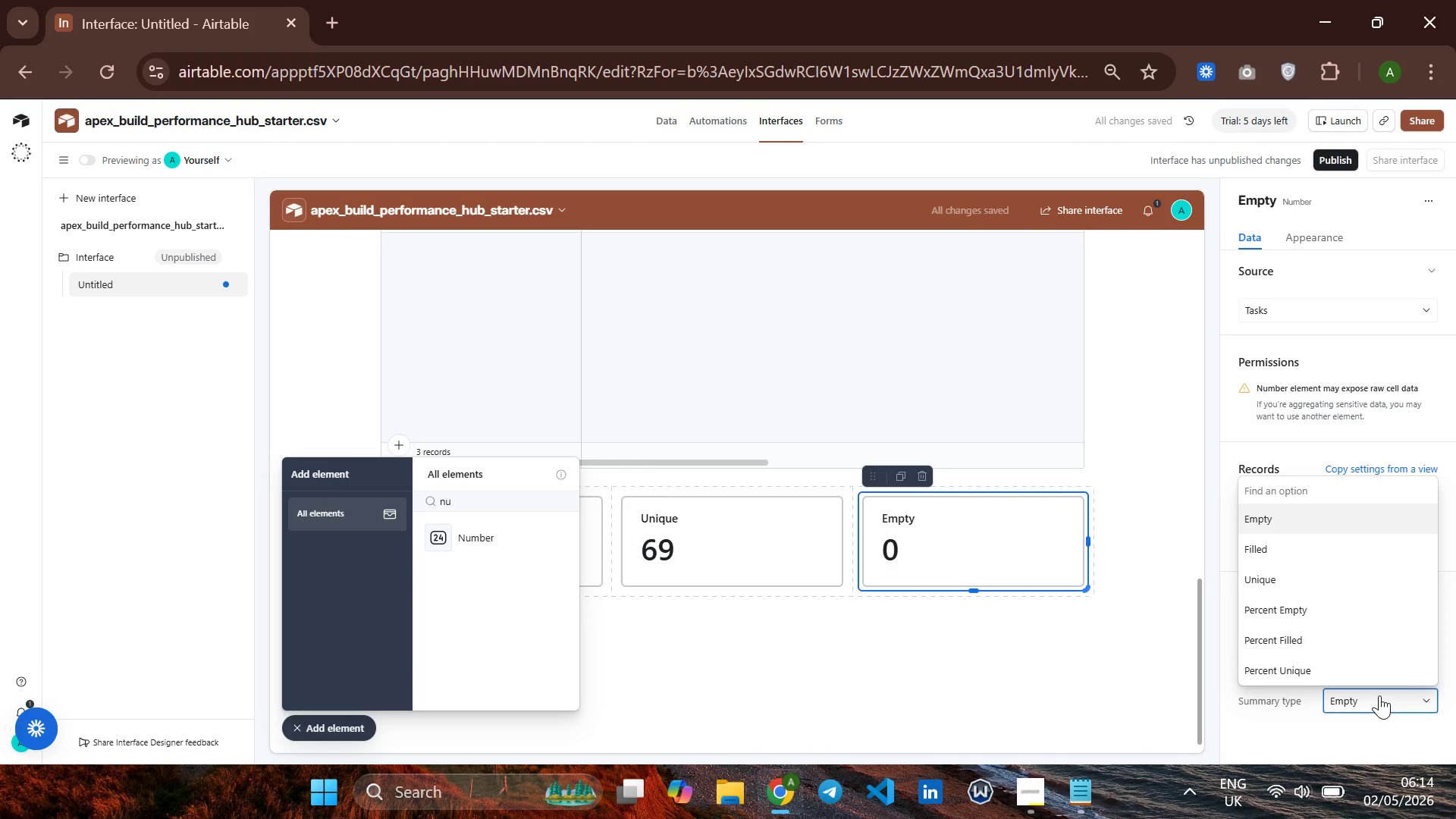 
left_click([1302, 572])
 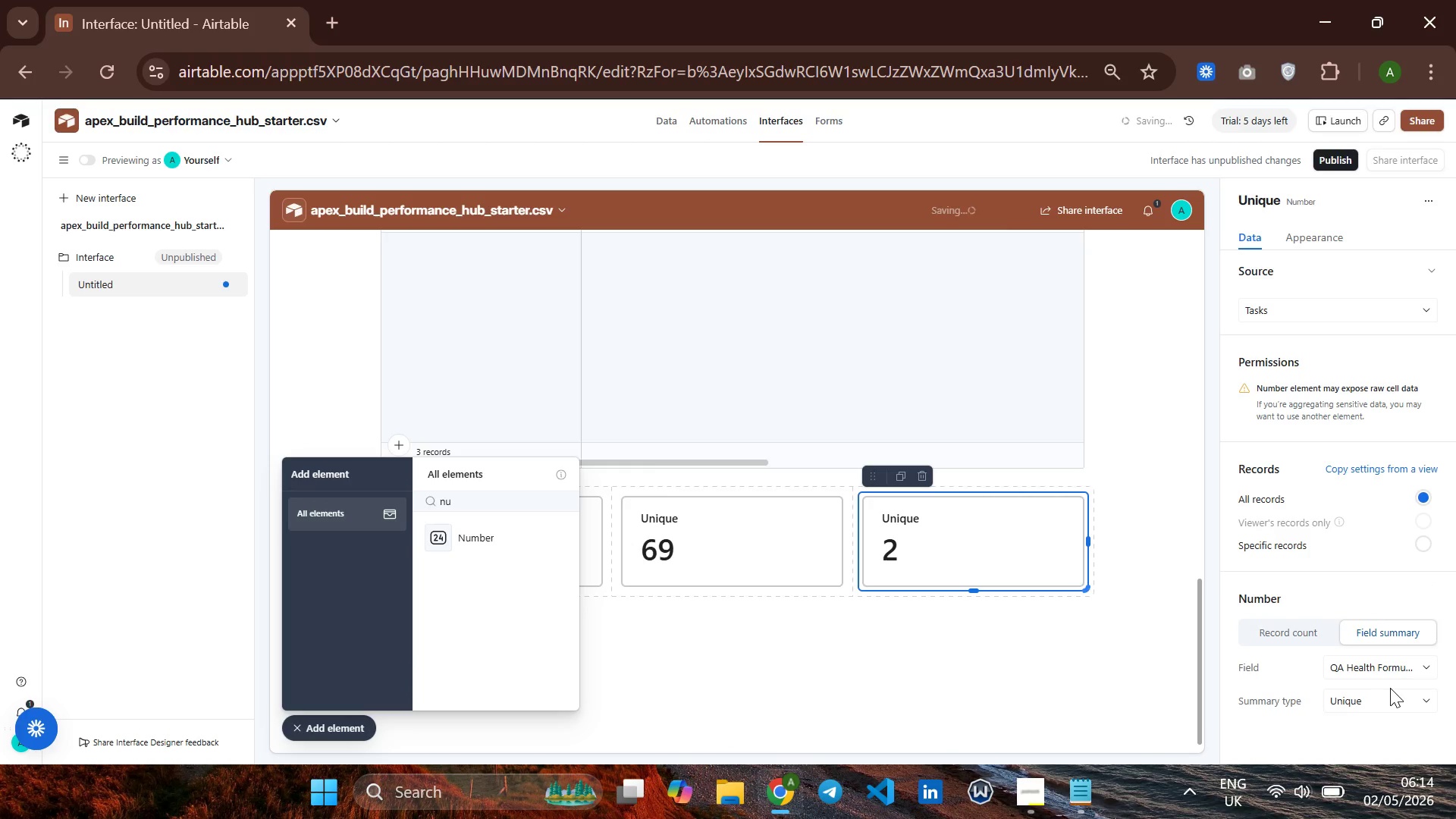 
left_click([1390, 695])
 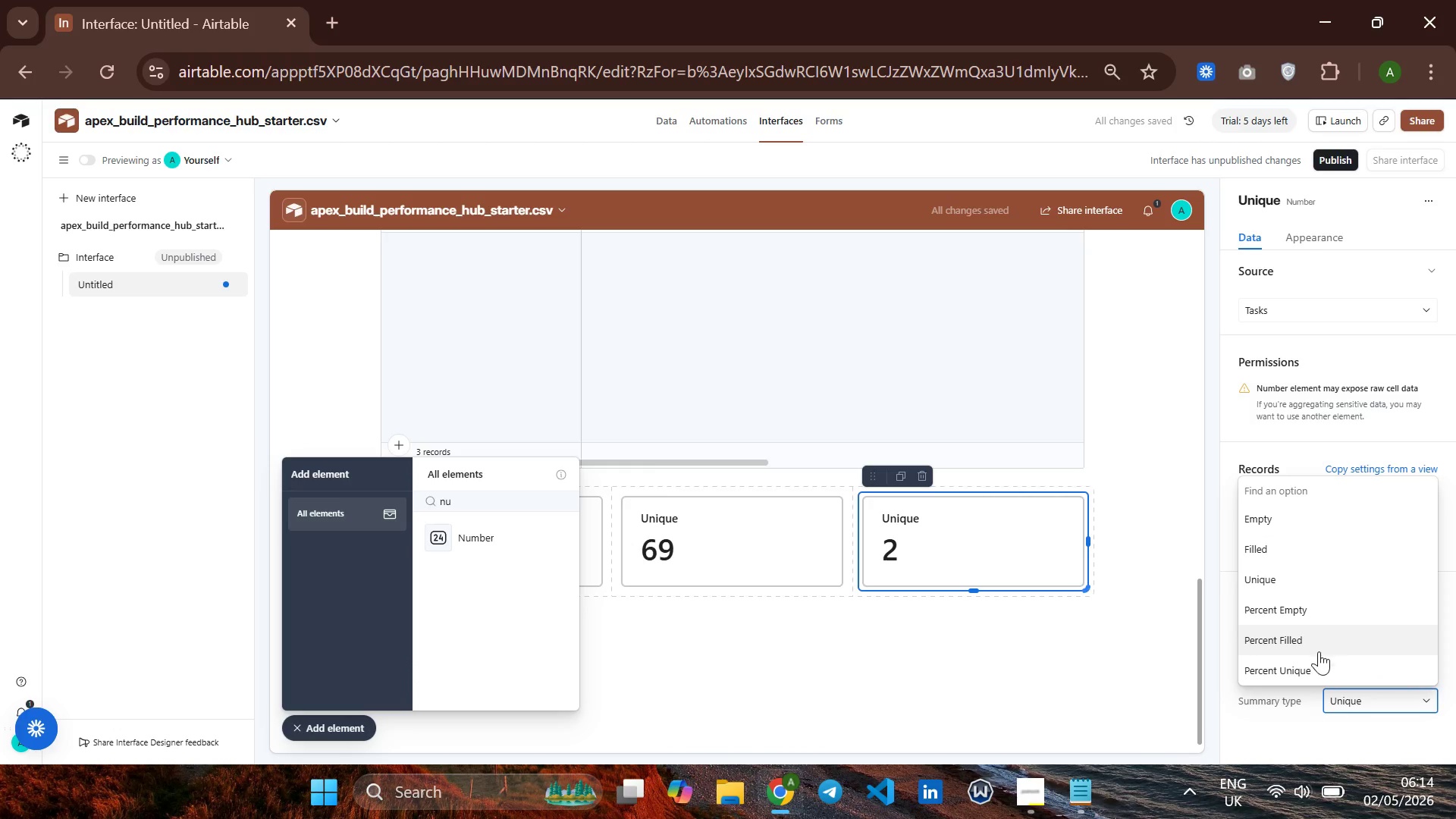 
left_click([1319, 670])
 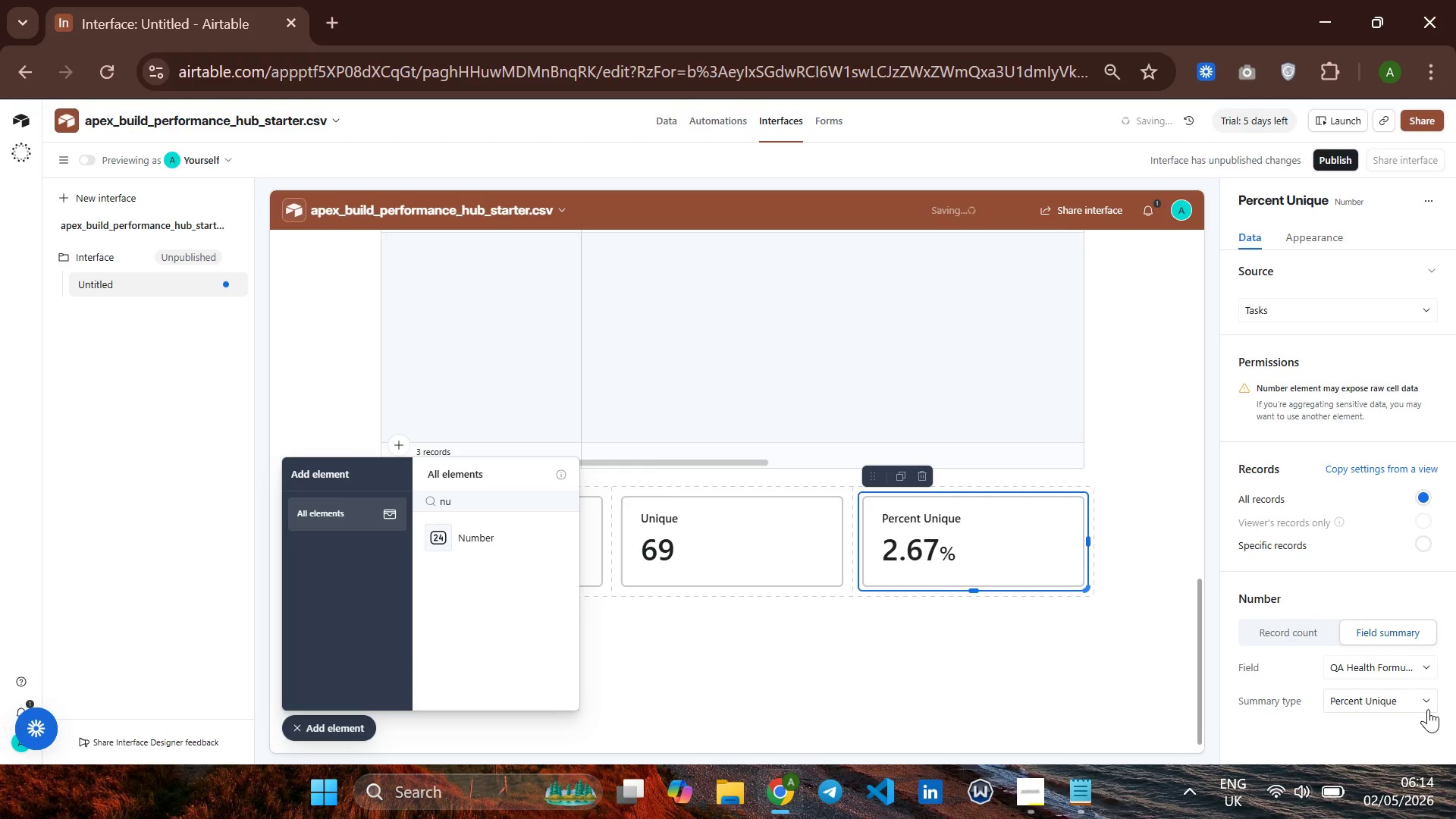 
left_click([1410, 699])
 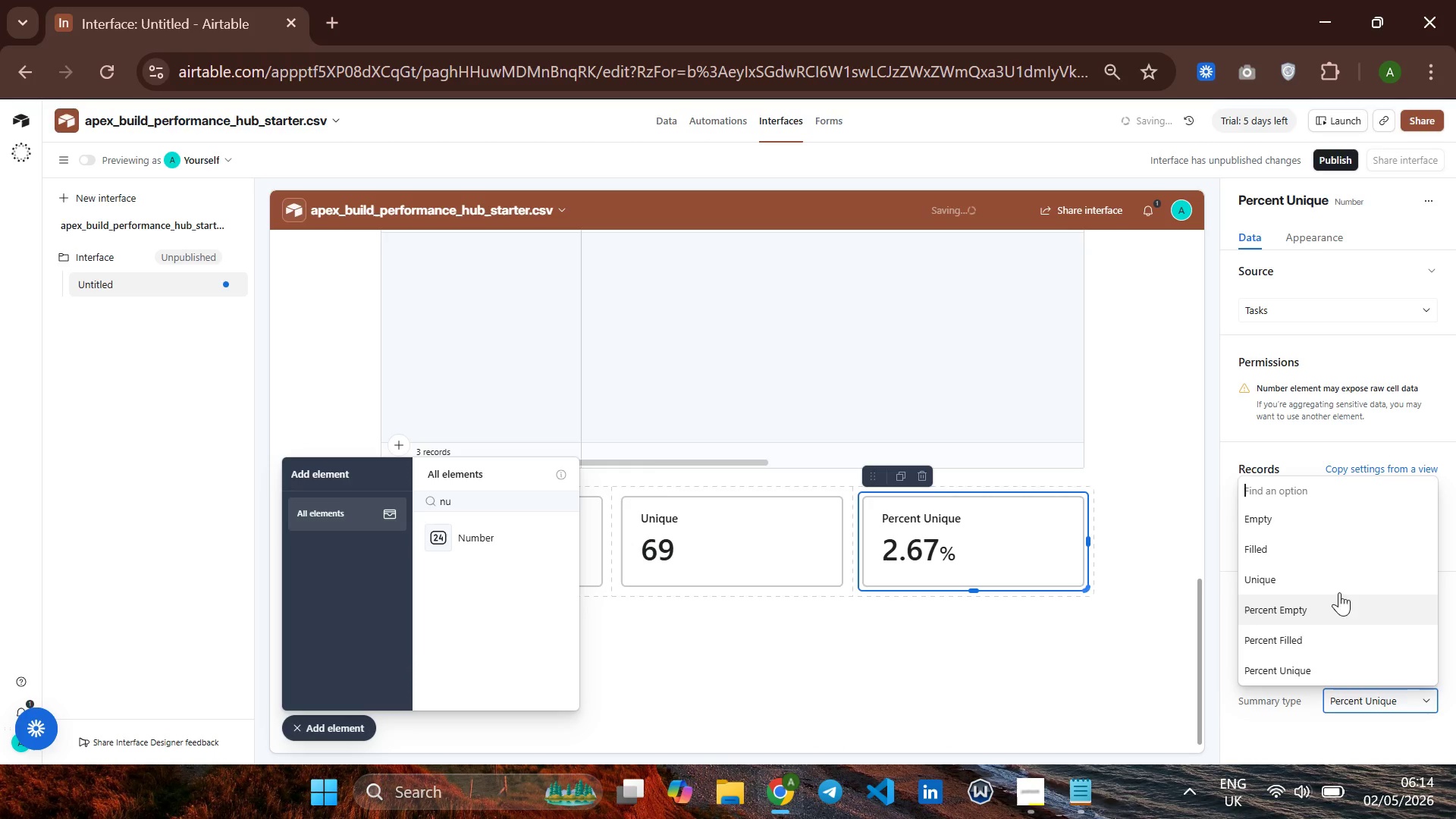 
left_click([1338, 585])
 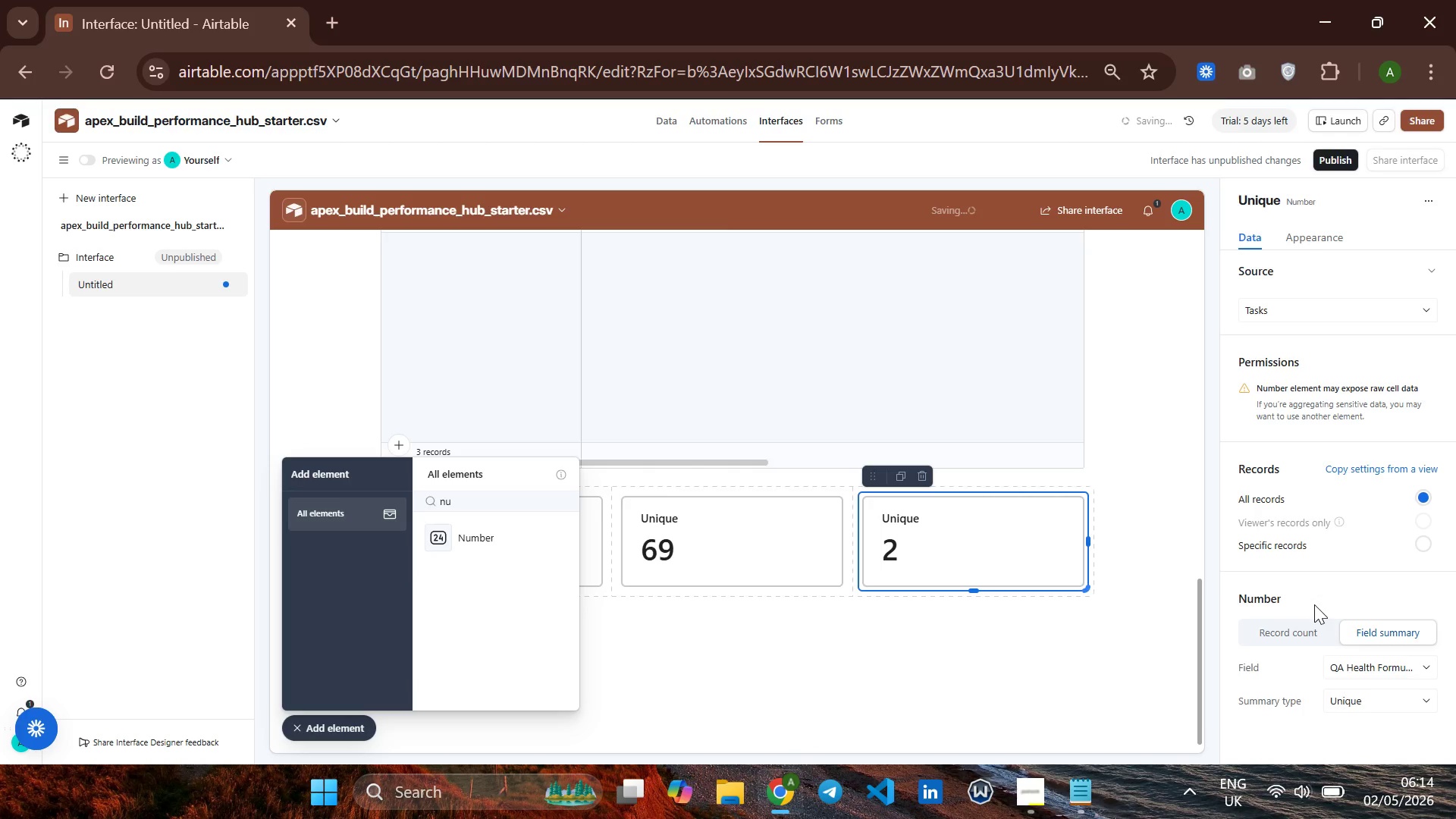 
scroll: coordinate [678, 631], scroll_direction: down, amount: 2.0
 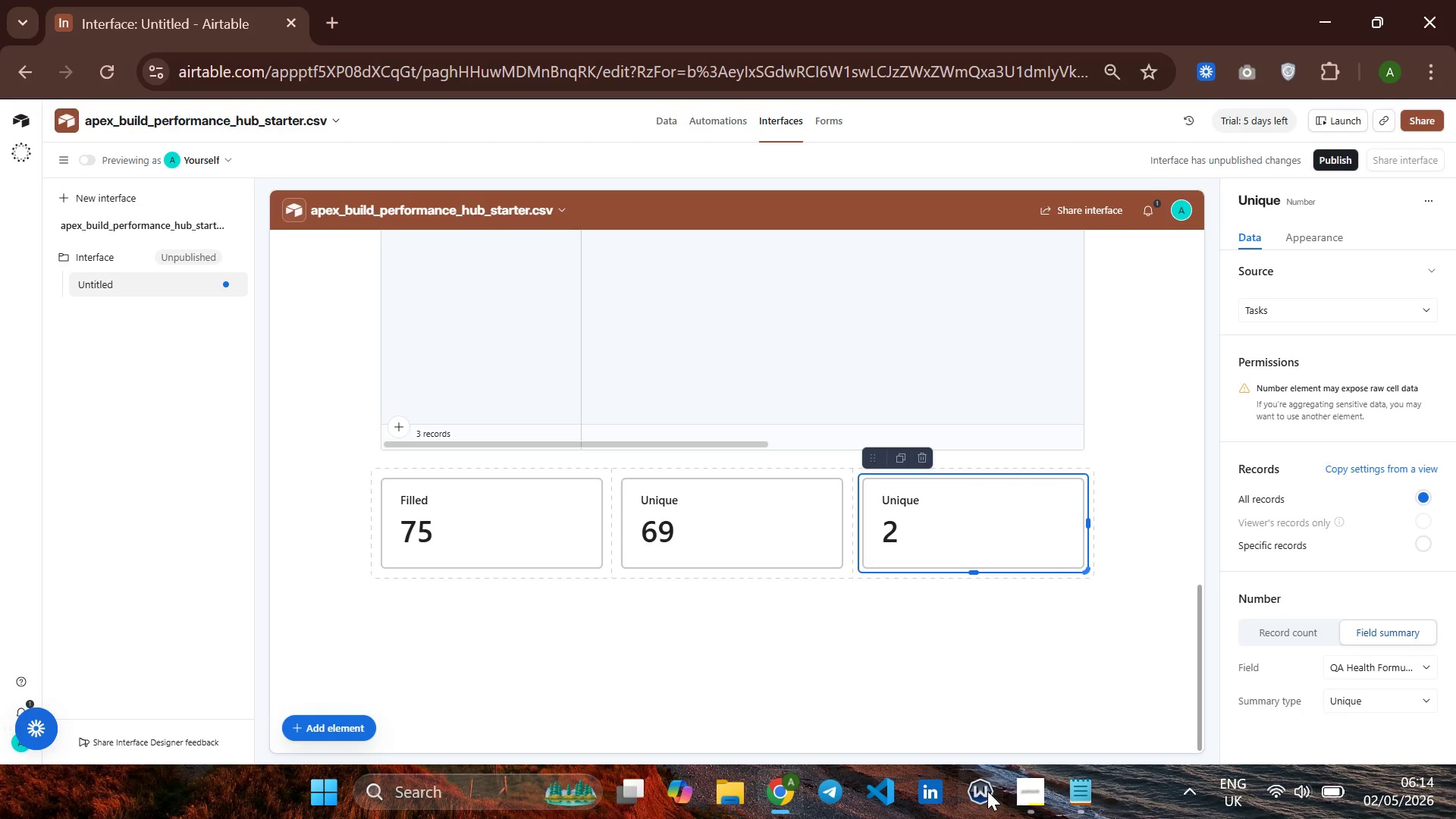 
left_click([1028, 791])